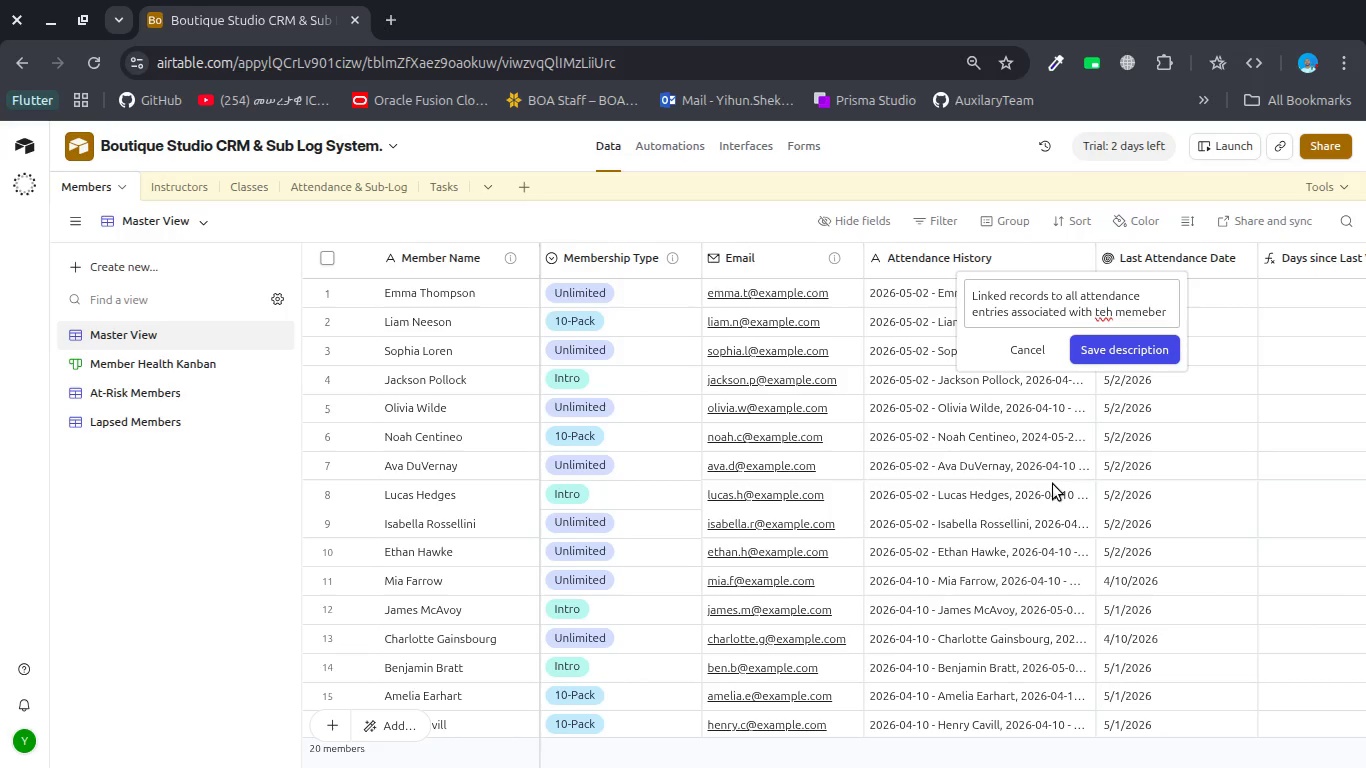 
key(Control+Backspace)
 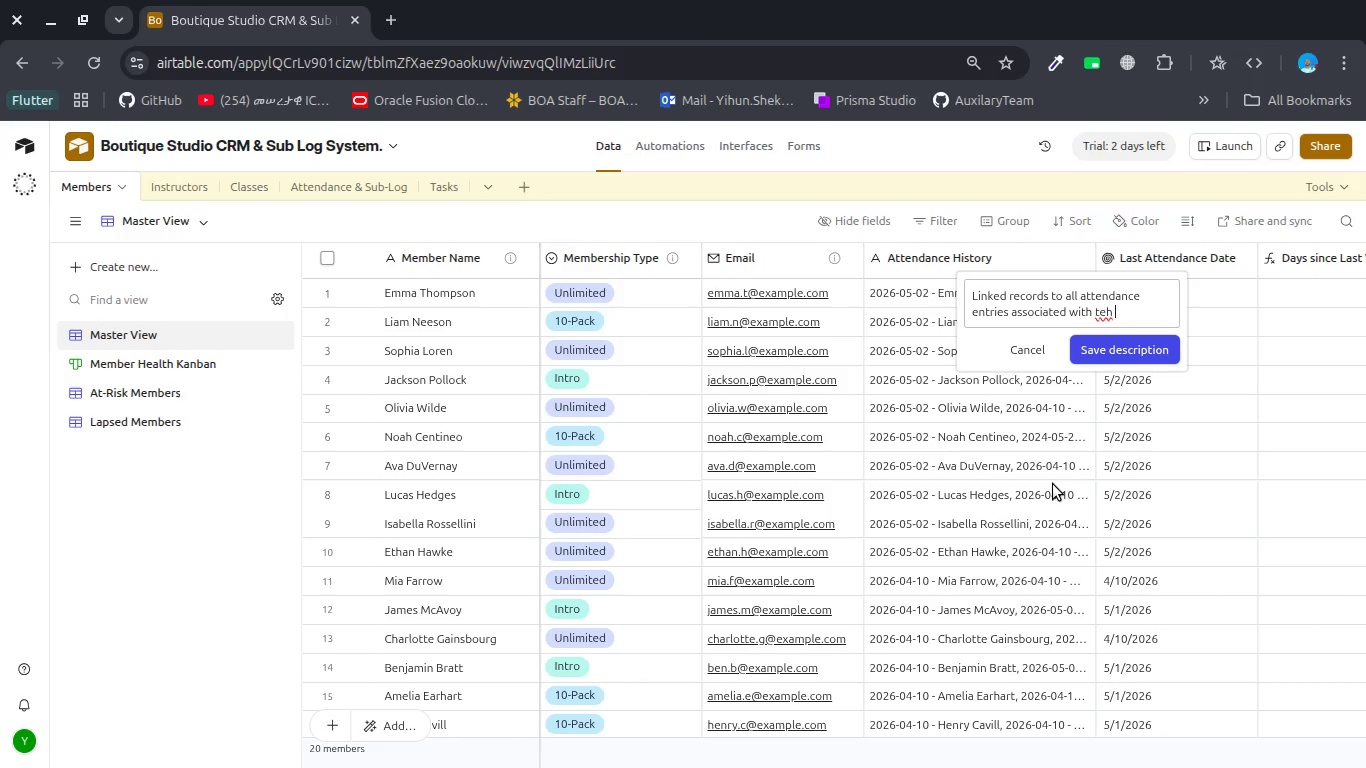 
key(Control+Backspace)
 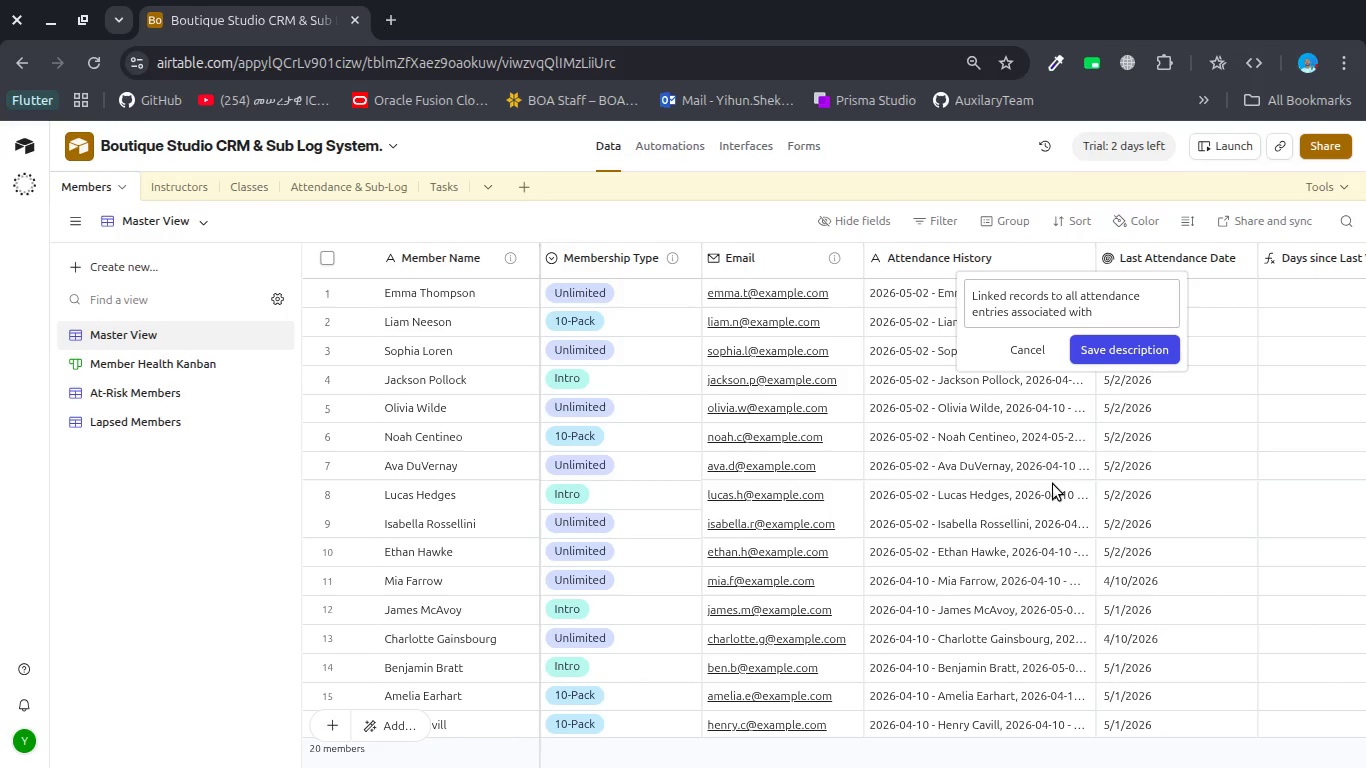 
type(the )
 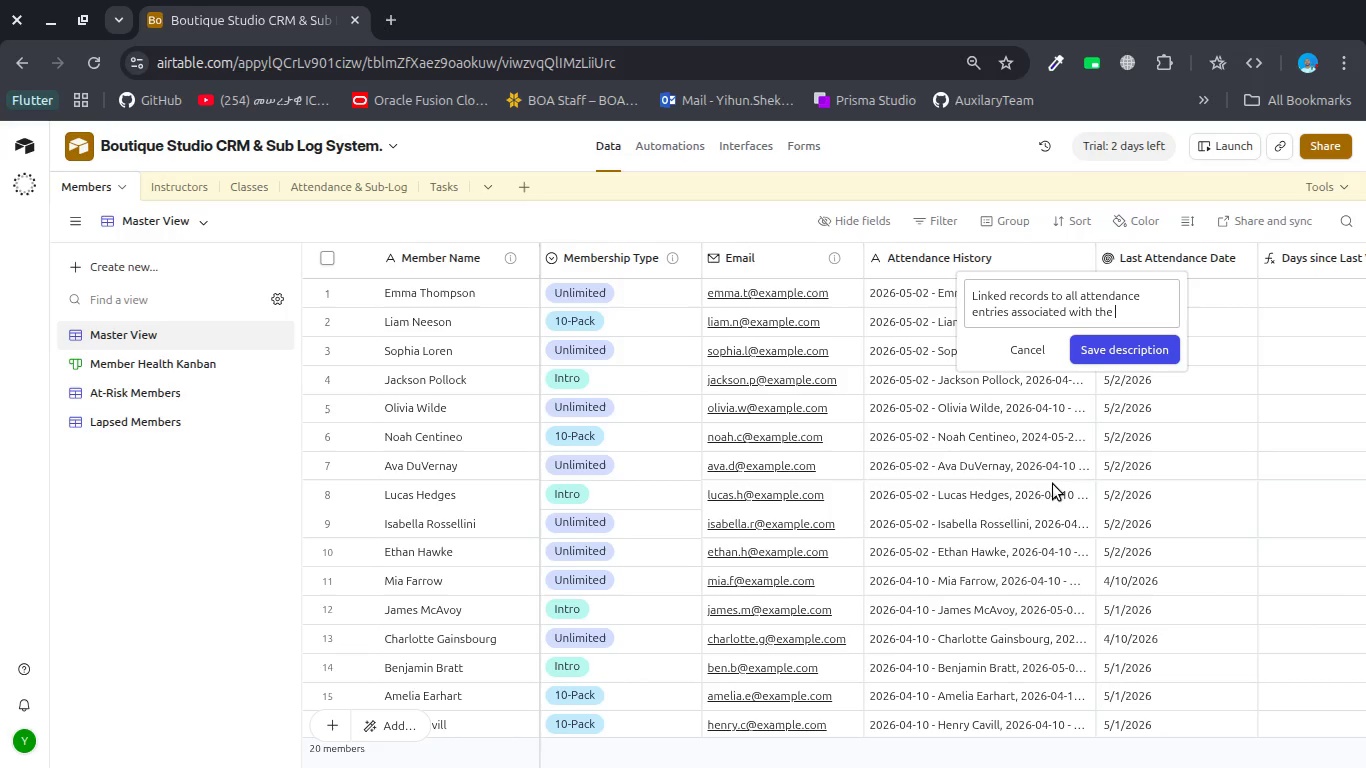 
wait(11.14)
 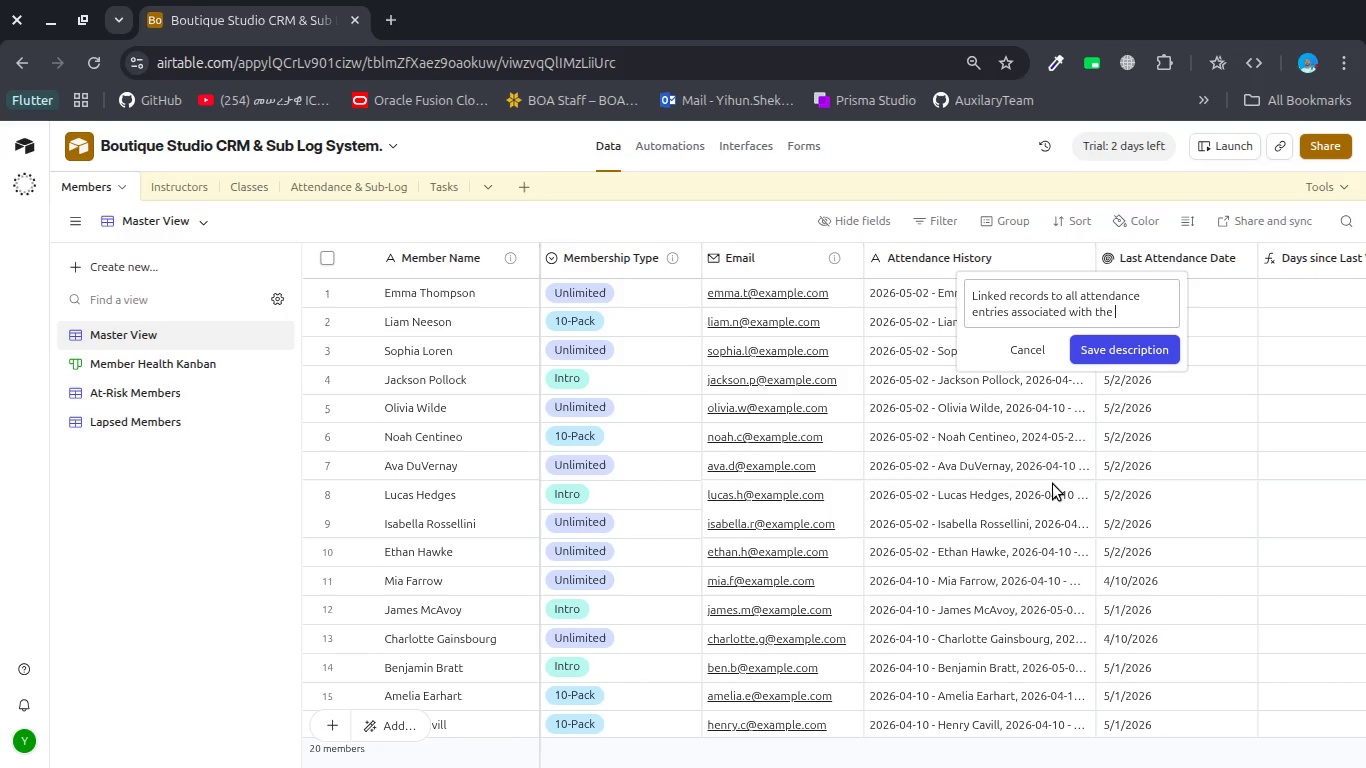 
type(member )
 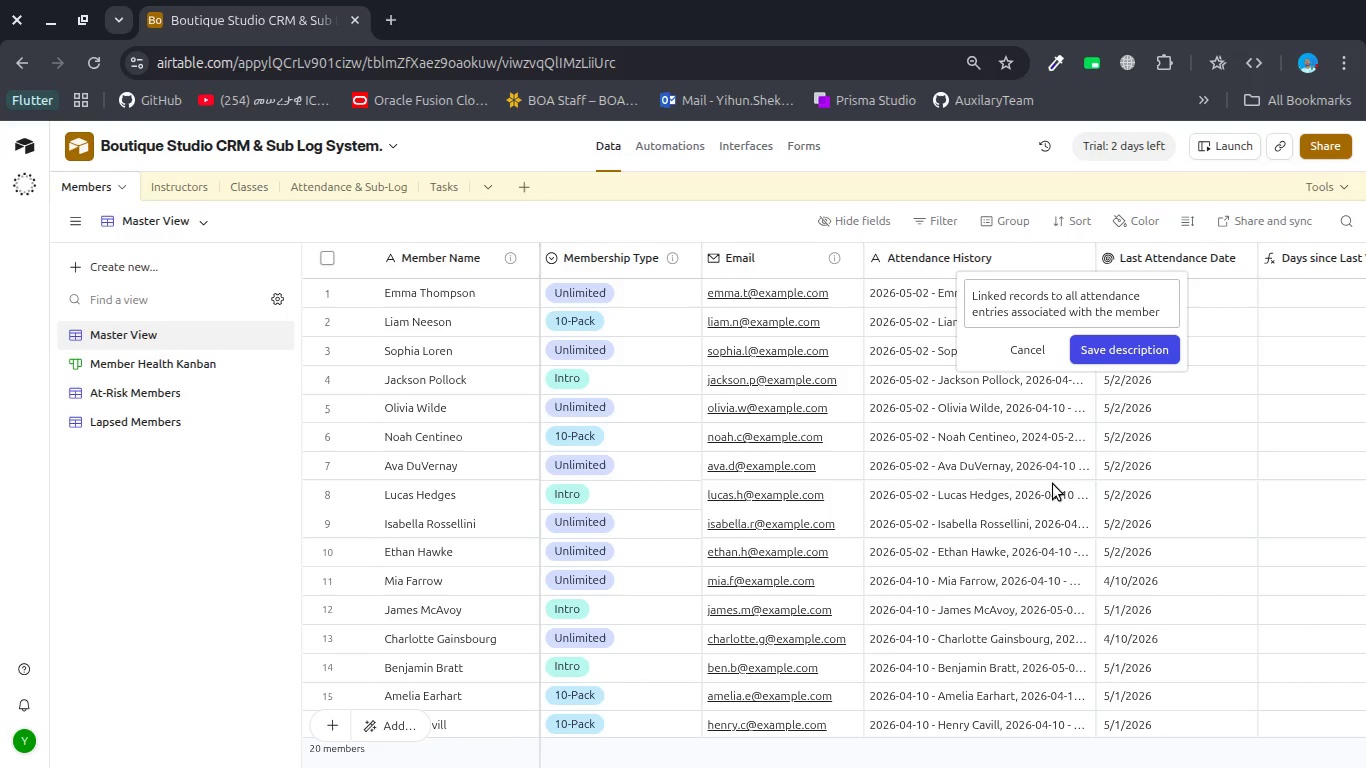 
wait(22.56)
 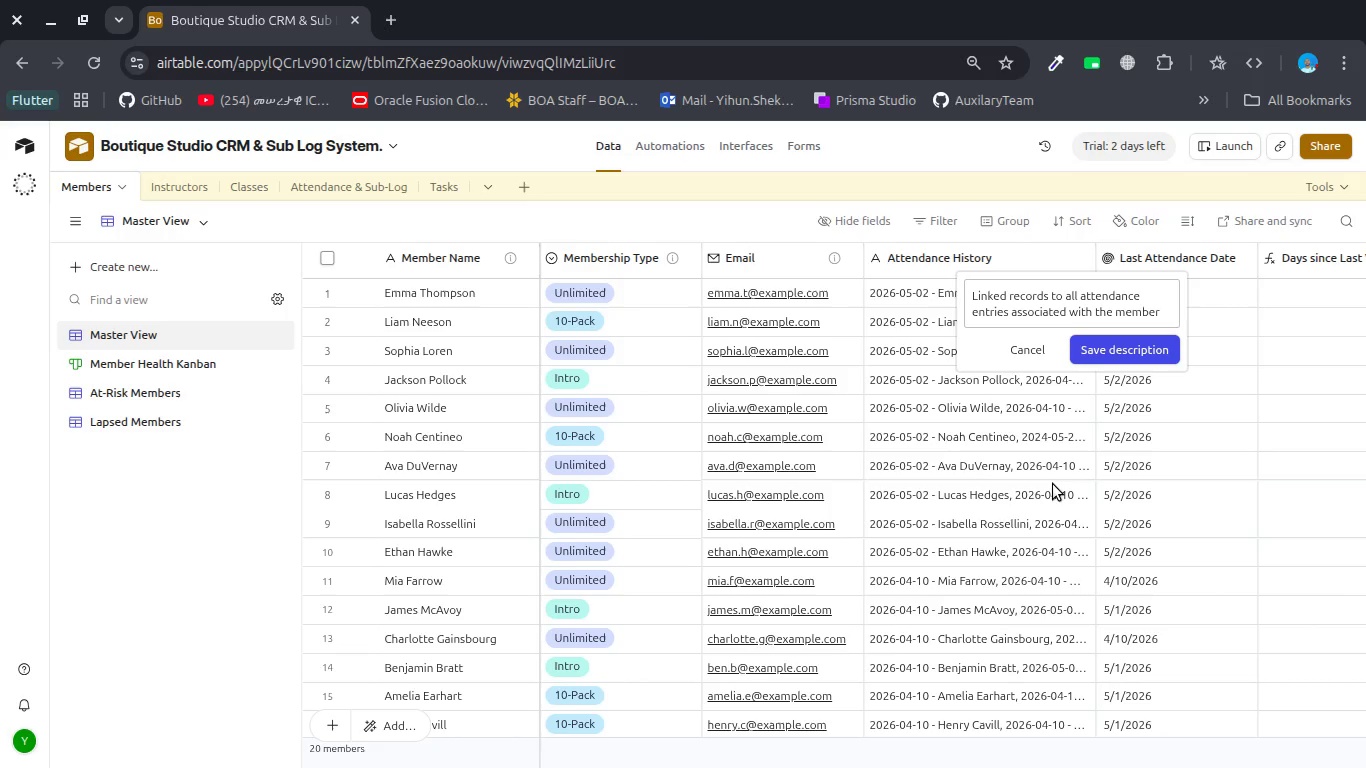 
key(Period)
 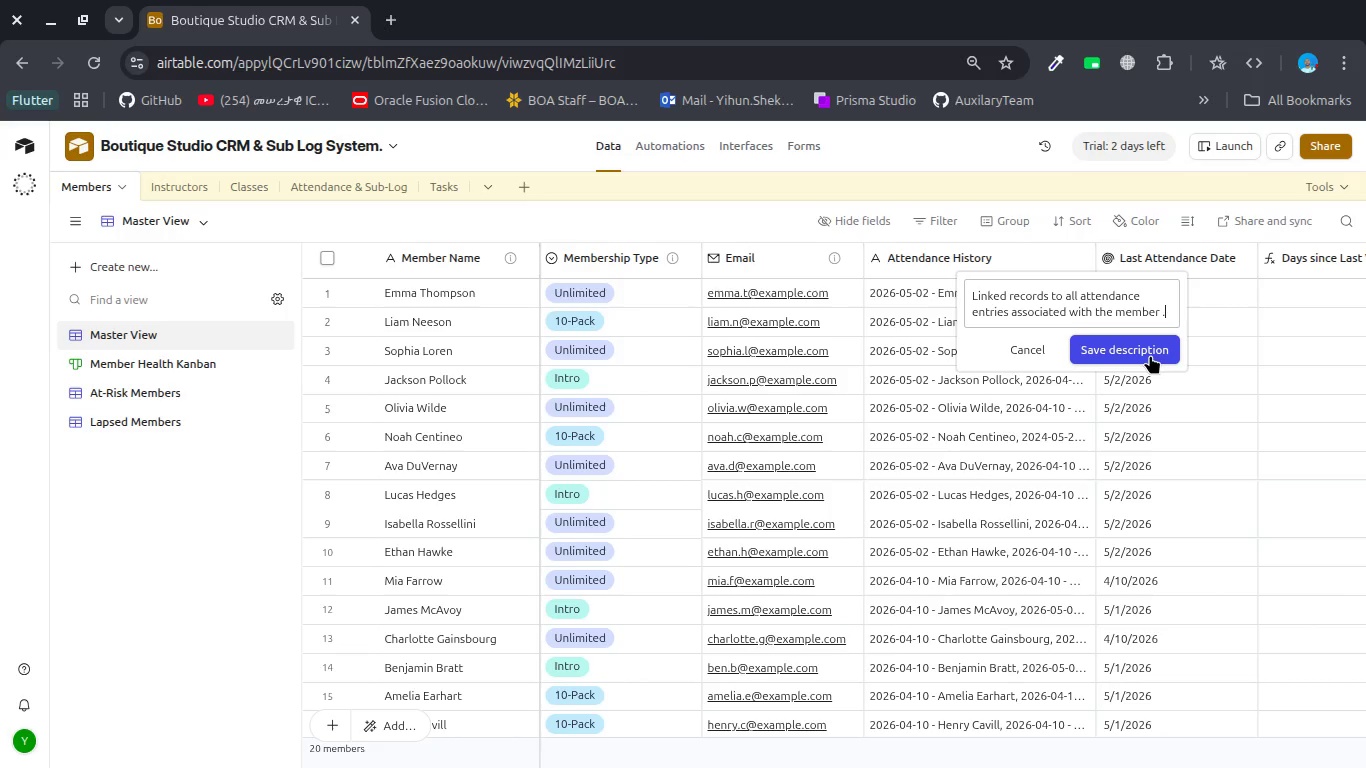 
left_click([1150, 355])
 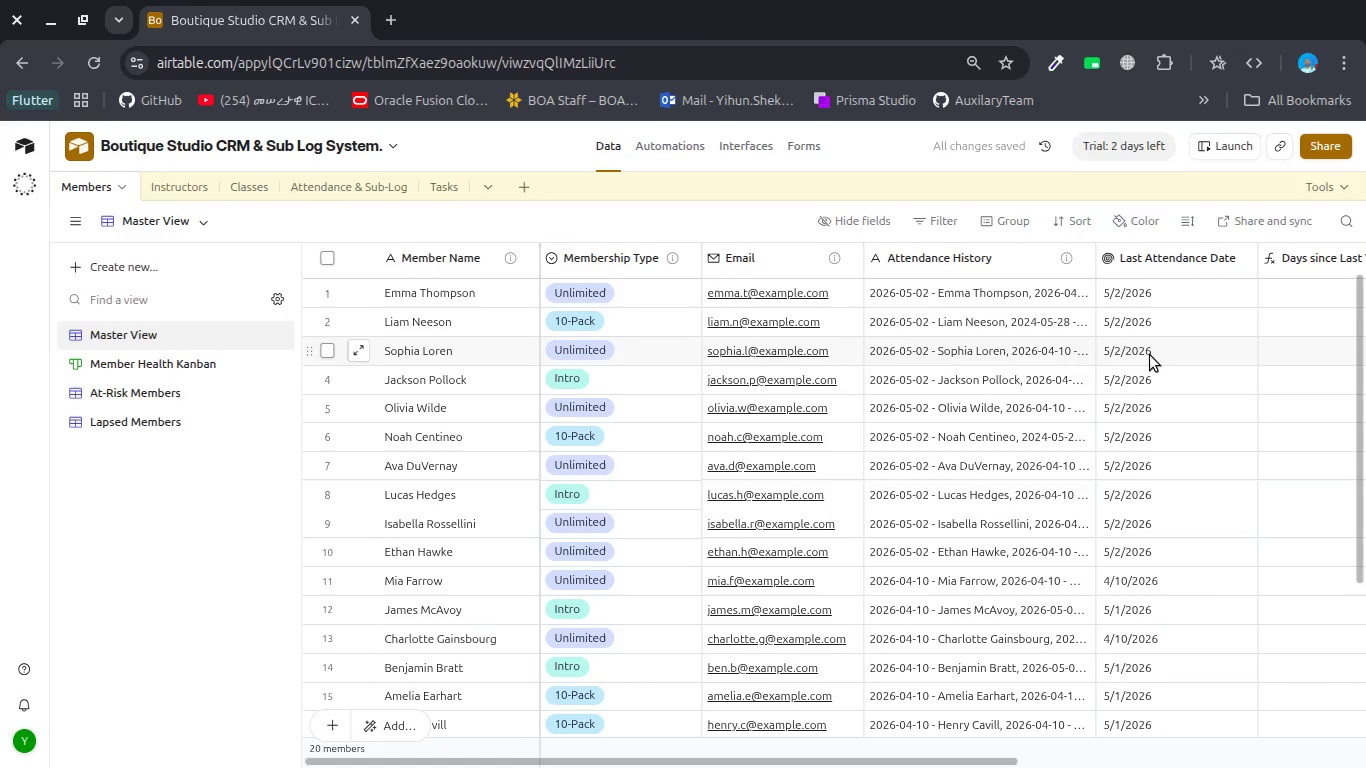 
scroll: coordinate [1090, 335], scroll_direction: down, amount: 3.0
 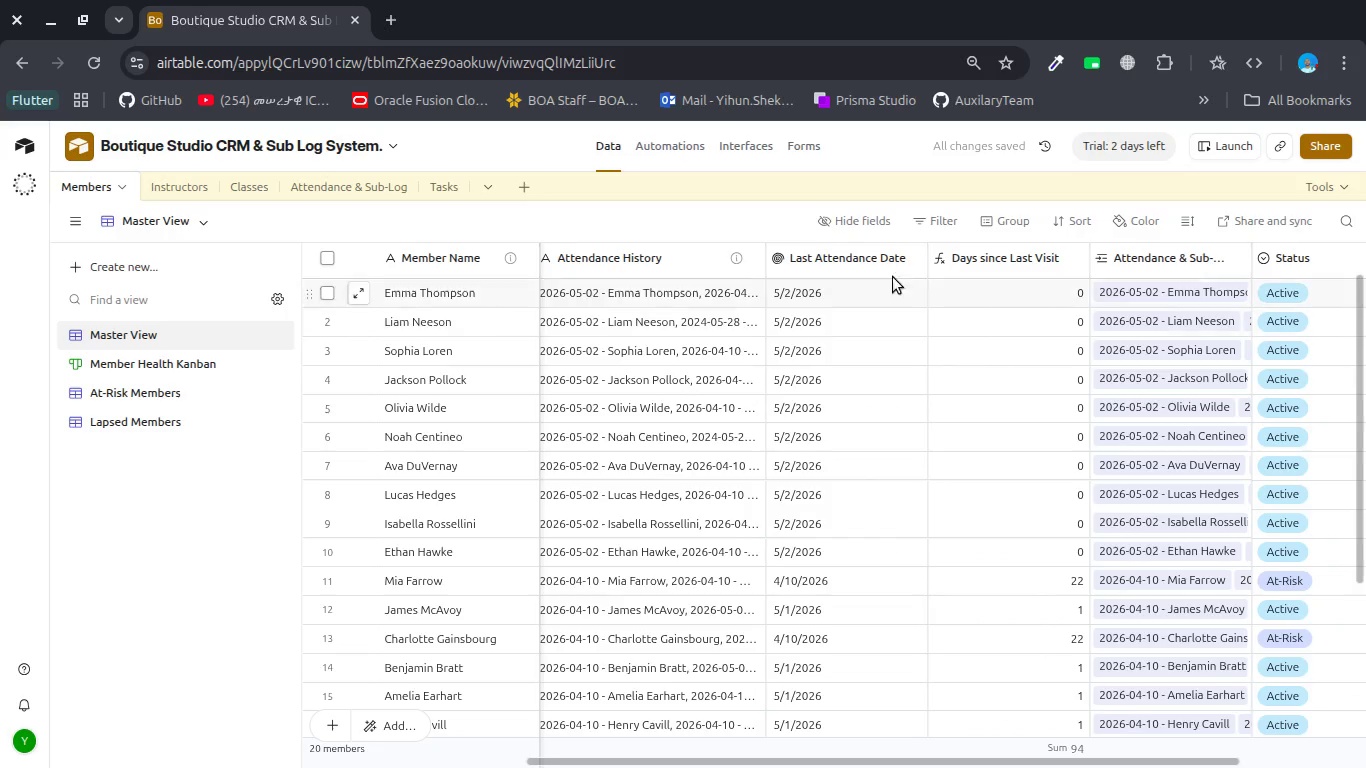 
left_click([915, 258])
 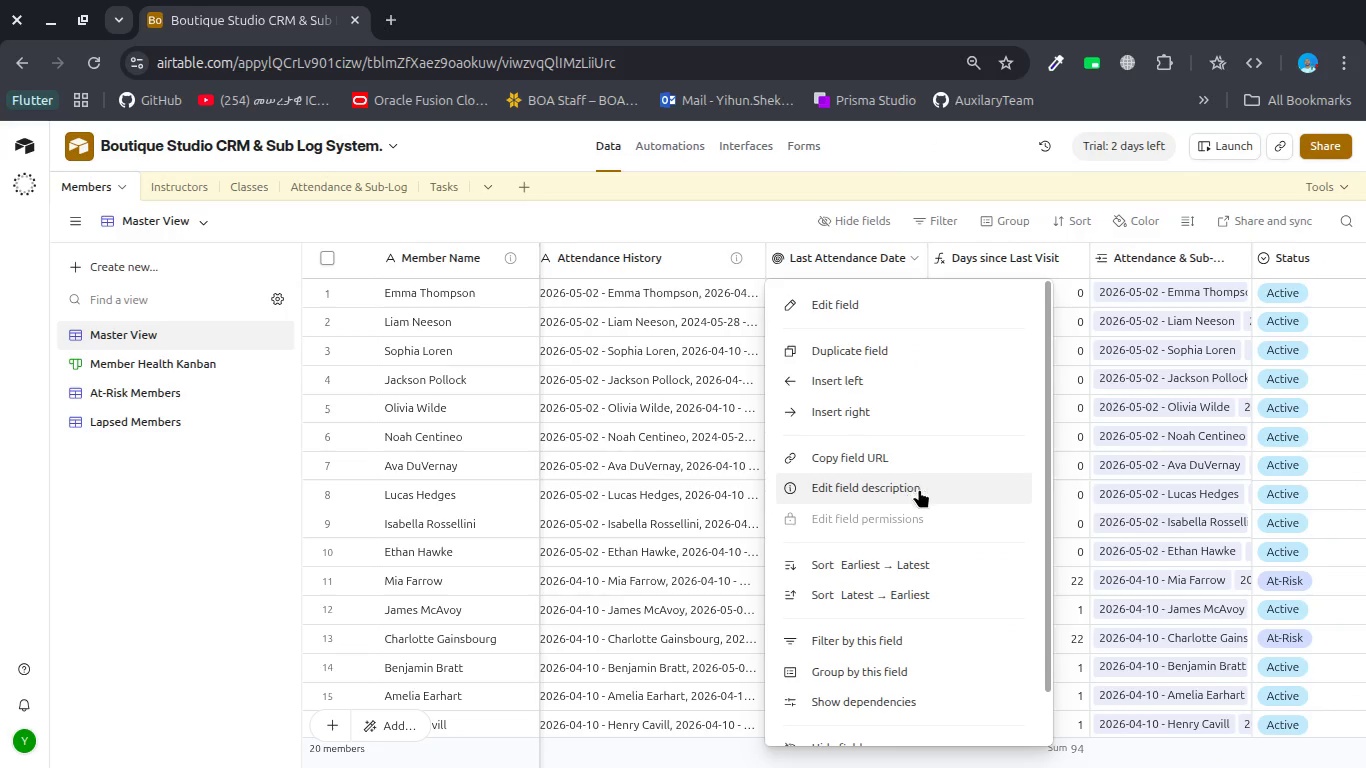 
left_click([924, 487])
 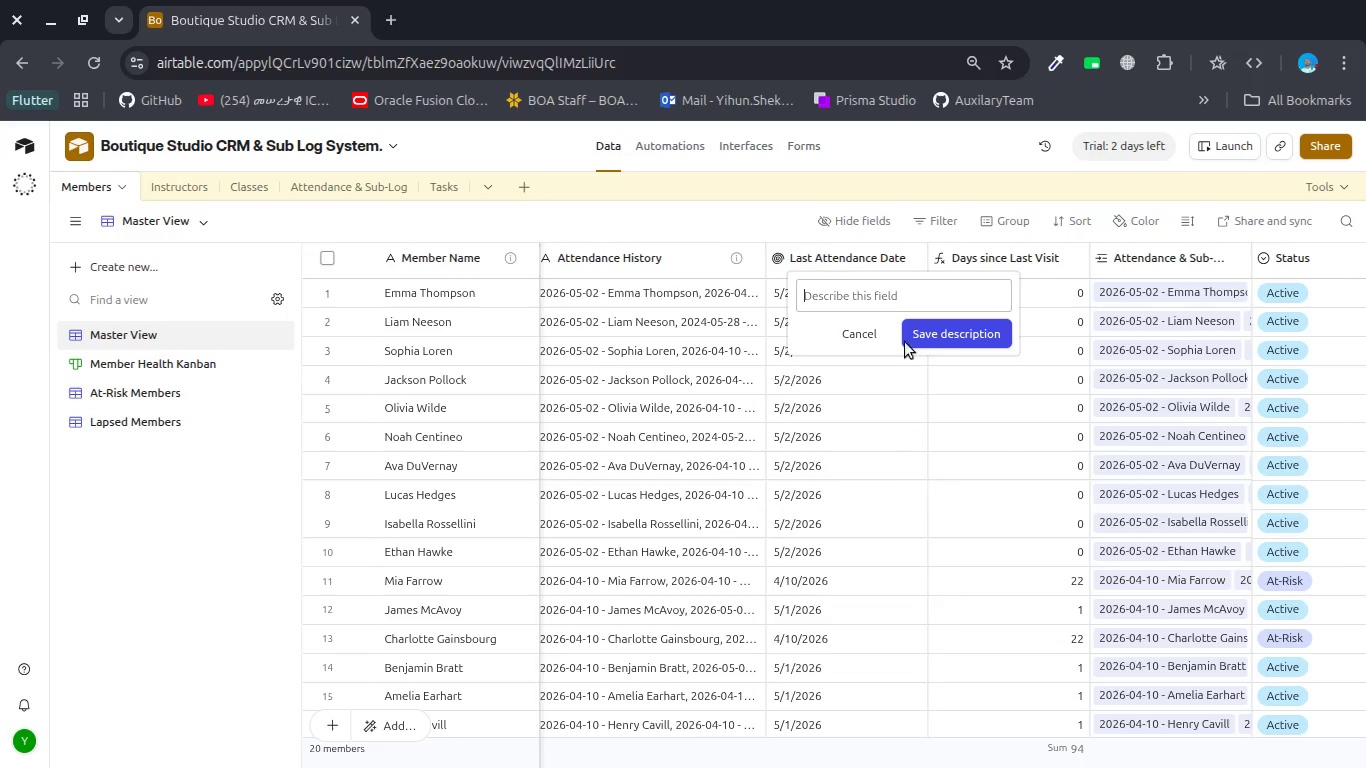 
left_click([894, 288])
 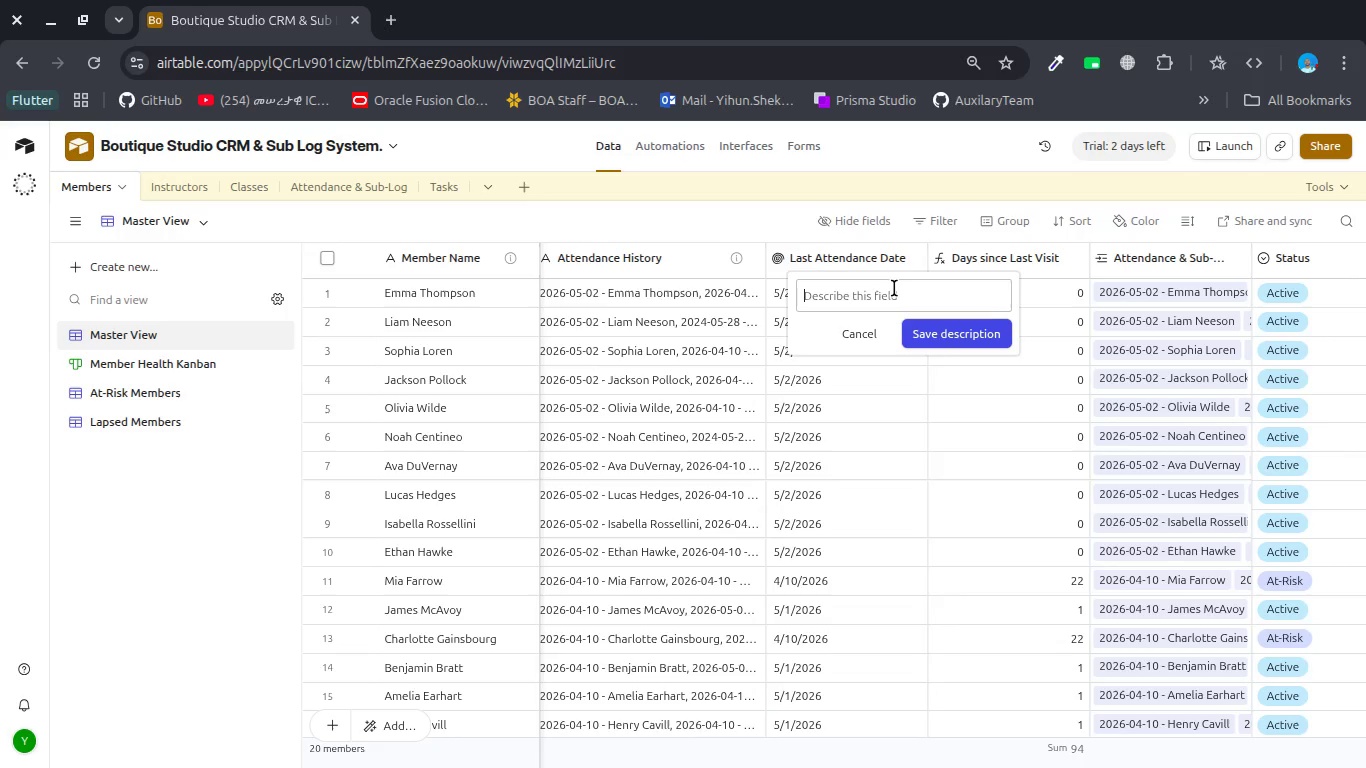 
wait(7.49)
 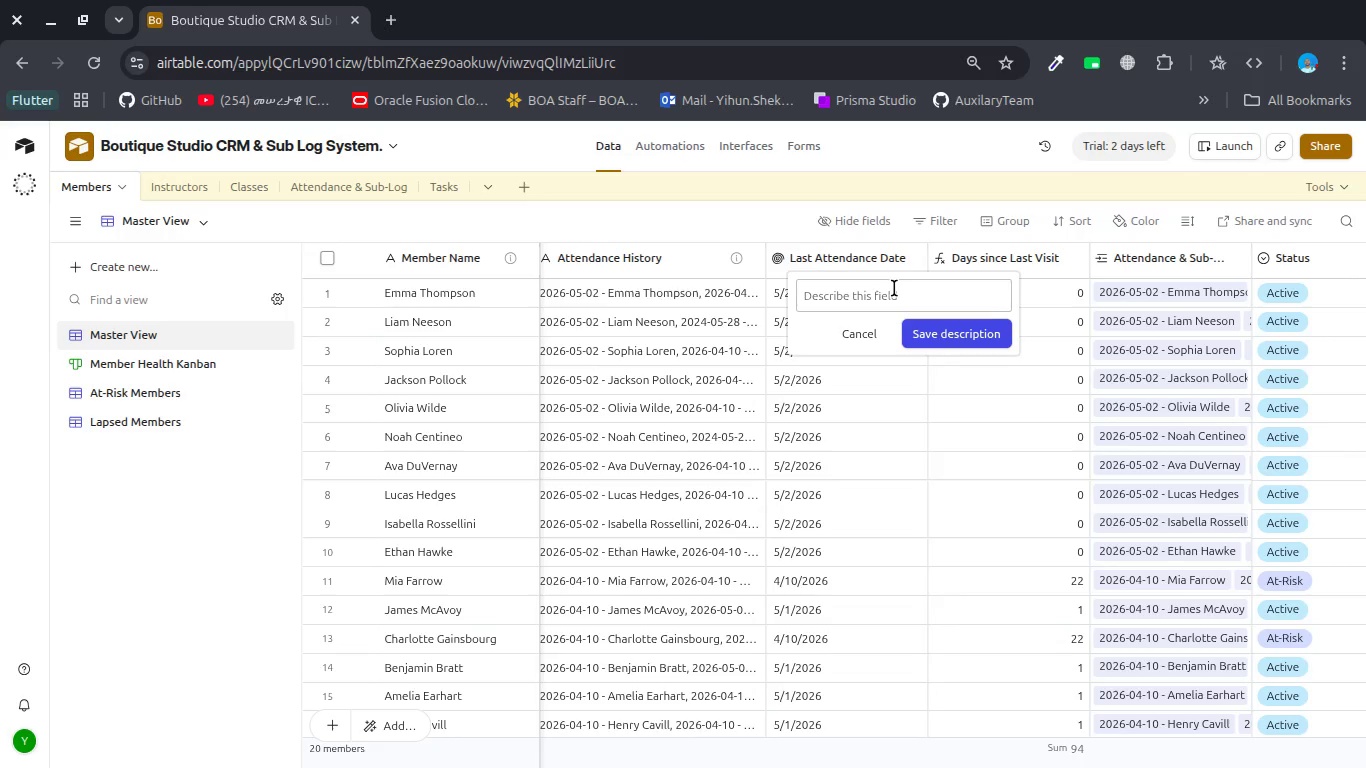 
type(Mosyt)
key(Backspace)
key(Backspace)
type(t )
 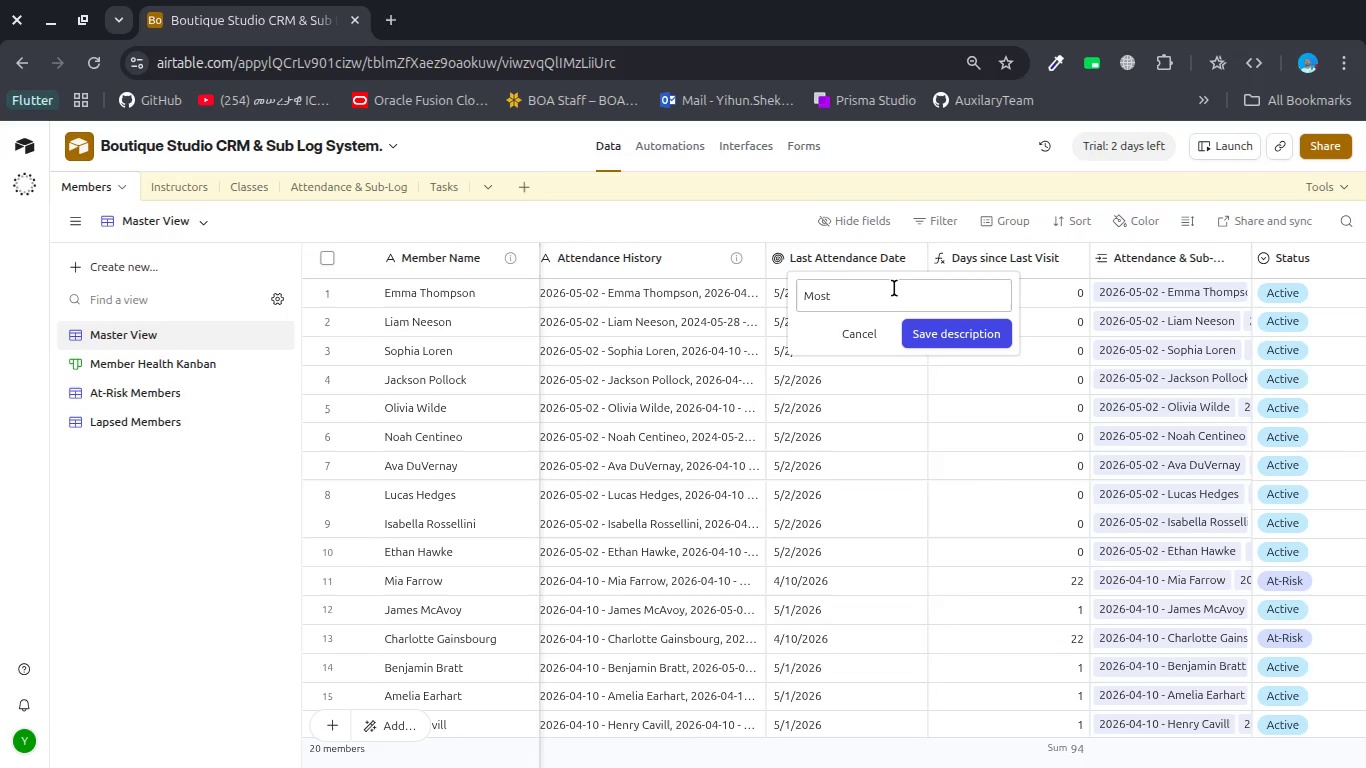 
type( recent class )
 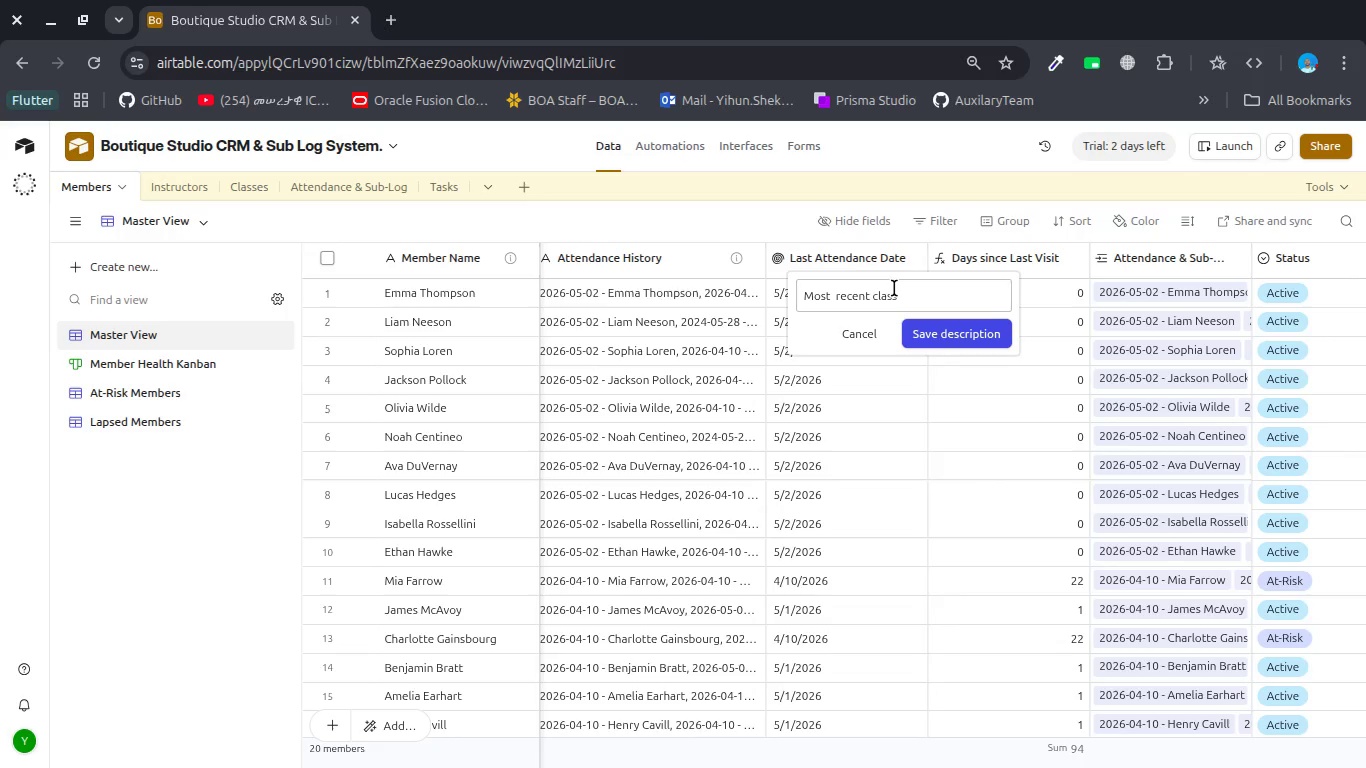 
type(attended  by the )
 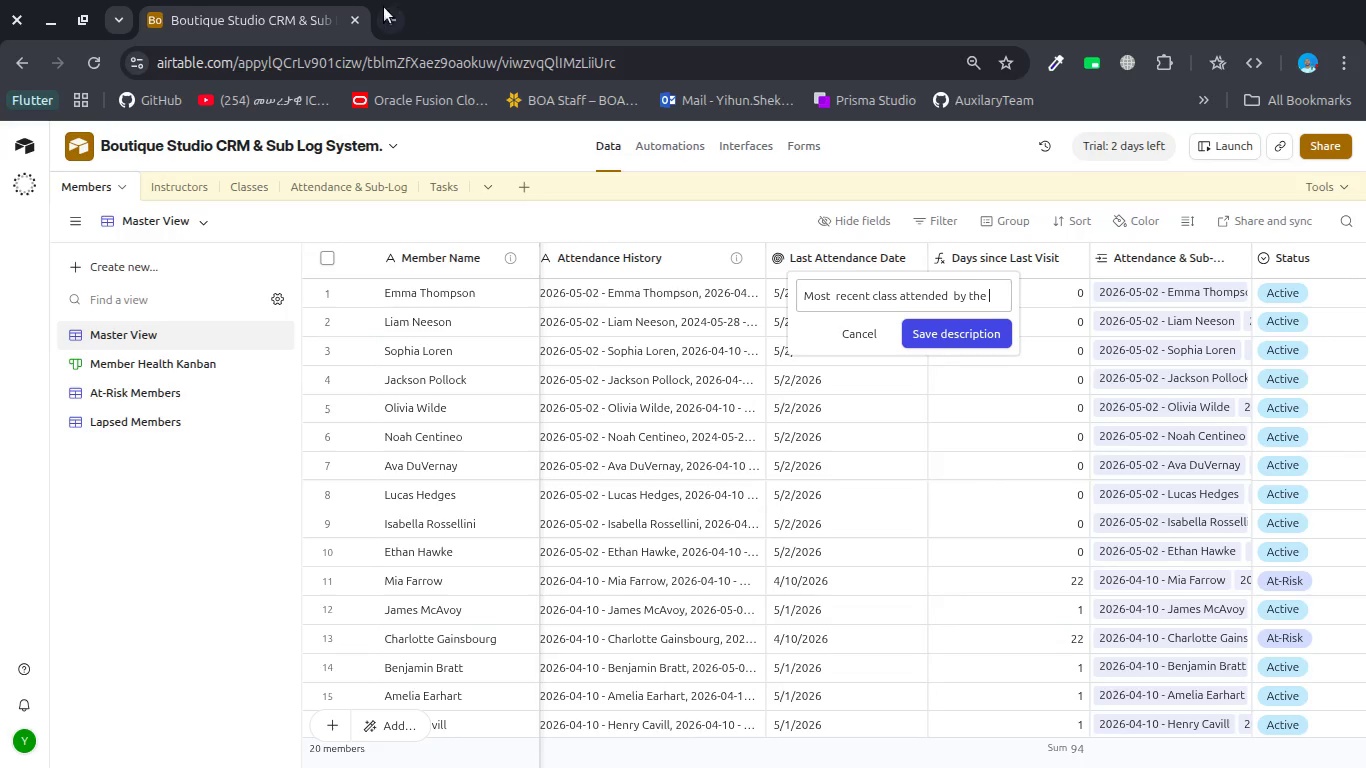 
left_click([391, 23])
 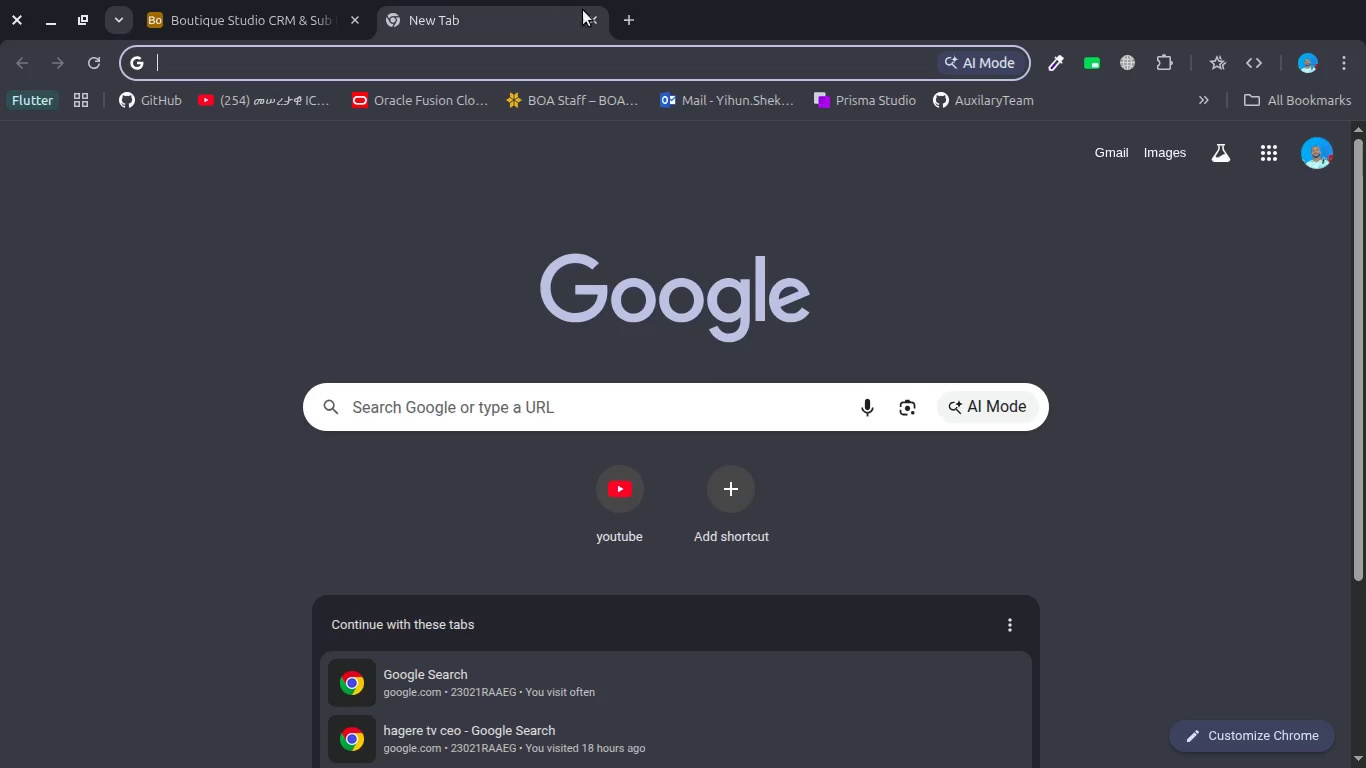 
left_click([589, 20])
 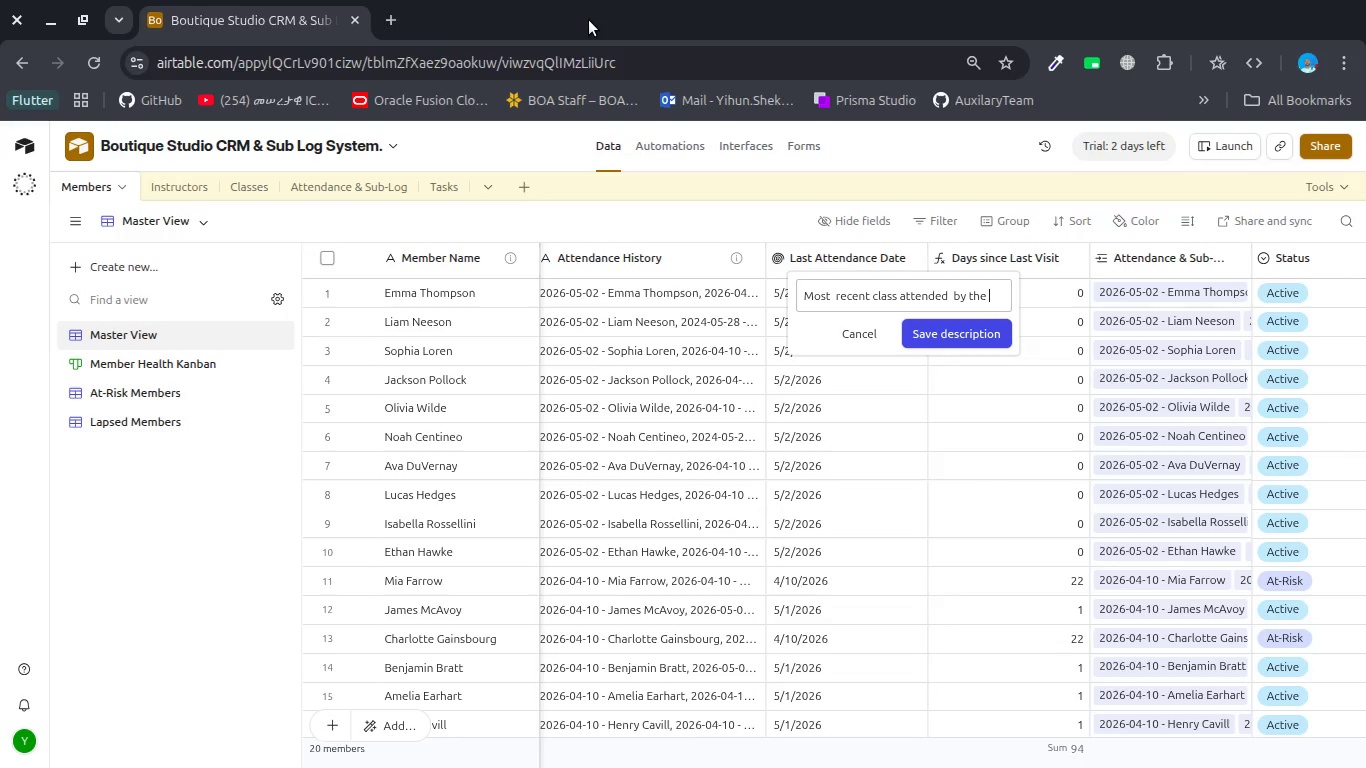 
wait(9.09)
 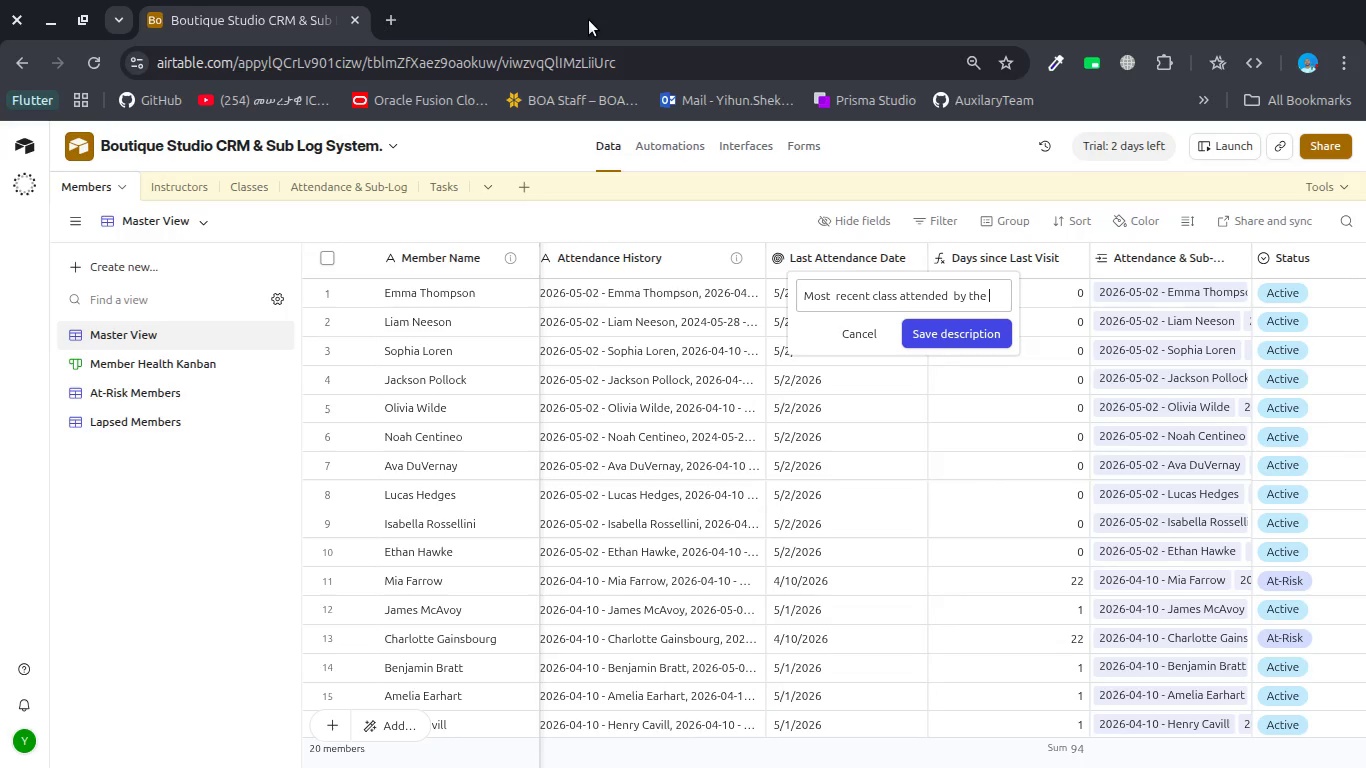 
left_click([997, 295])
 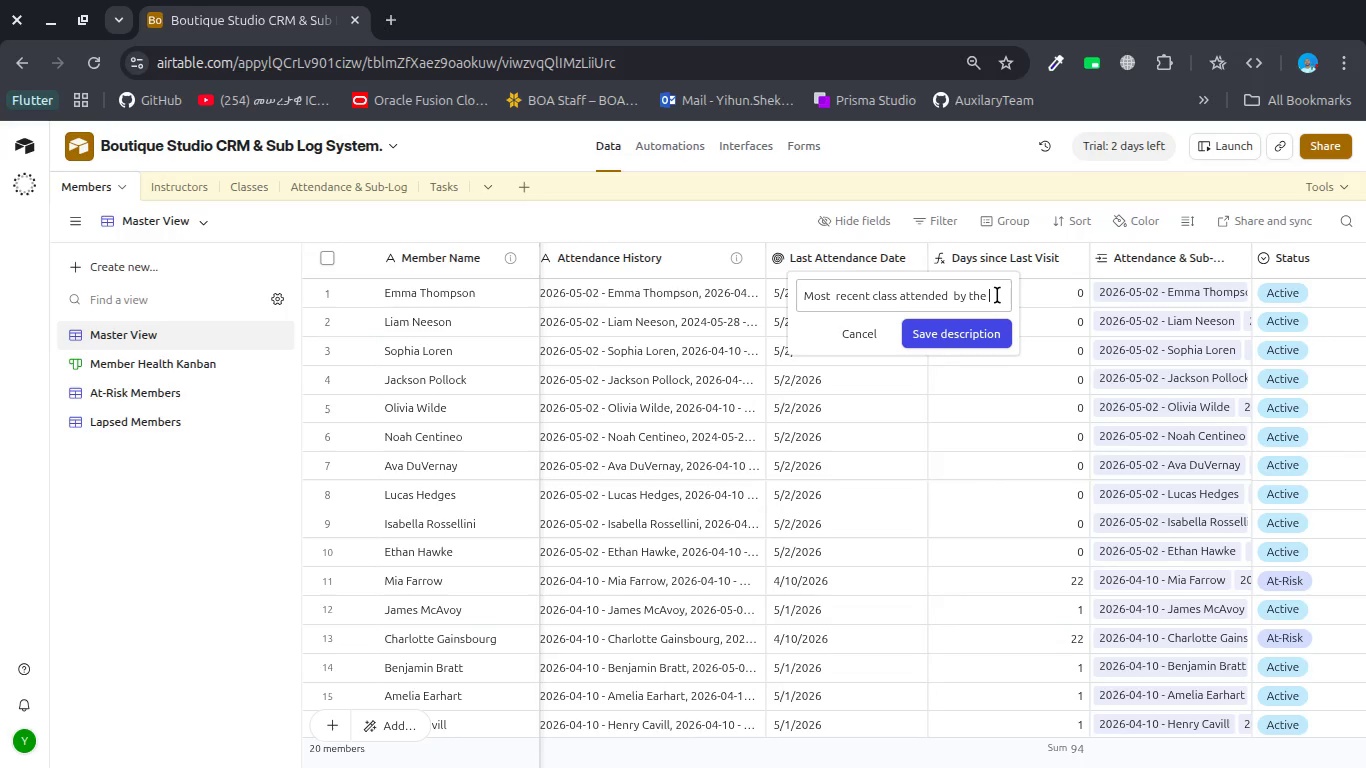 
wait(8.76)
 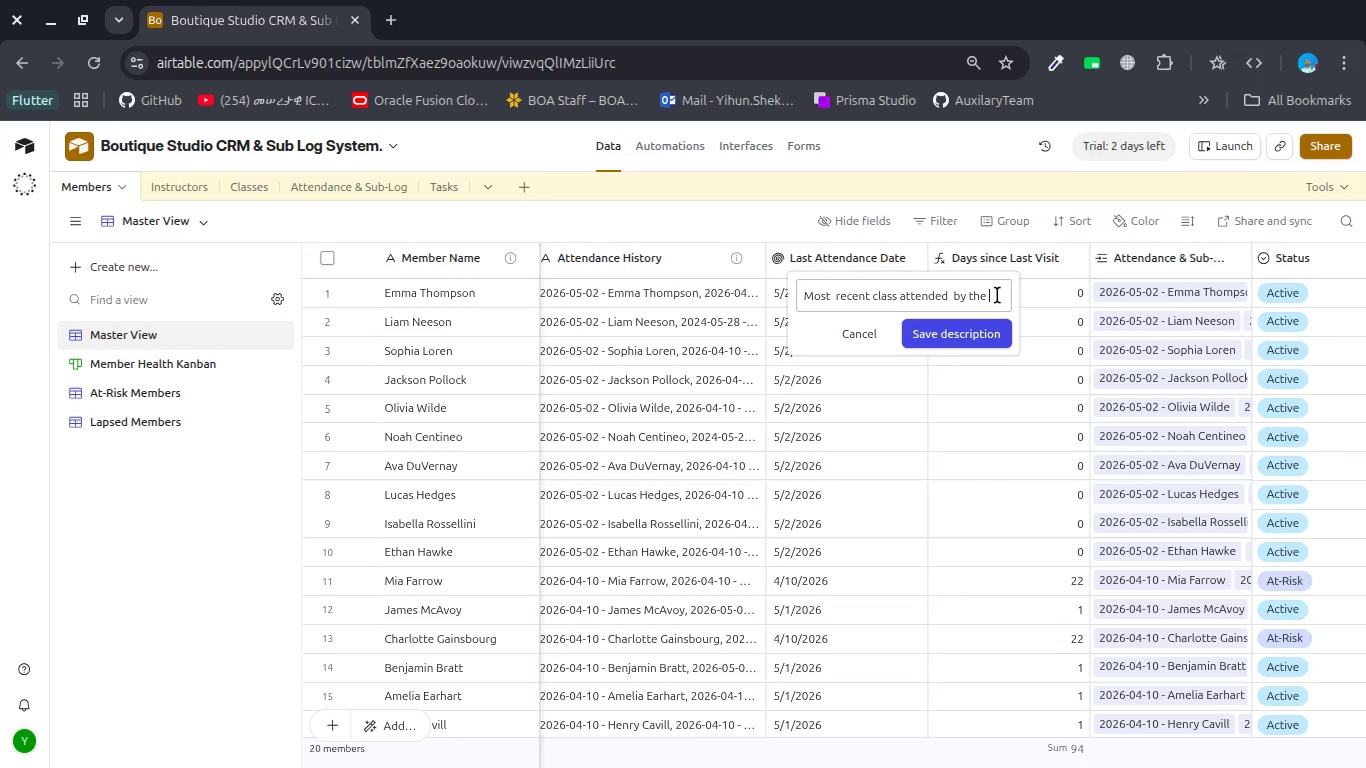 
type(member ca)
key(Backspace)
key(Backspace)
key(Backspace)
type(, calcu;a)
key(Backspace)
type(l)
key(Backspace)
key(Backspace)
type(lated )
 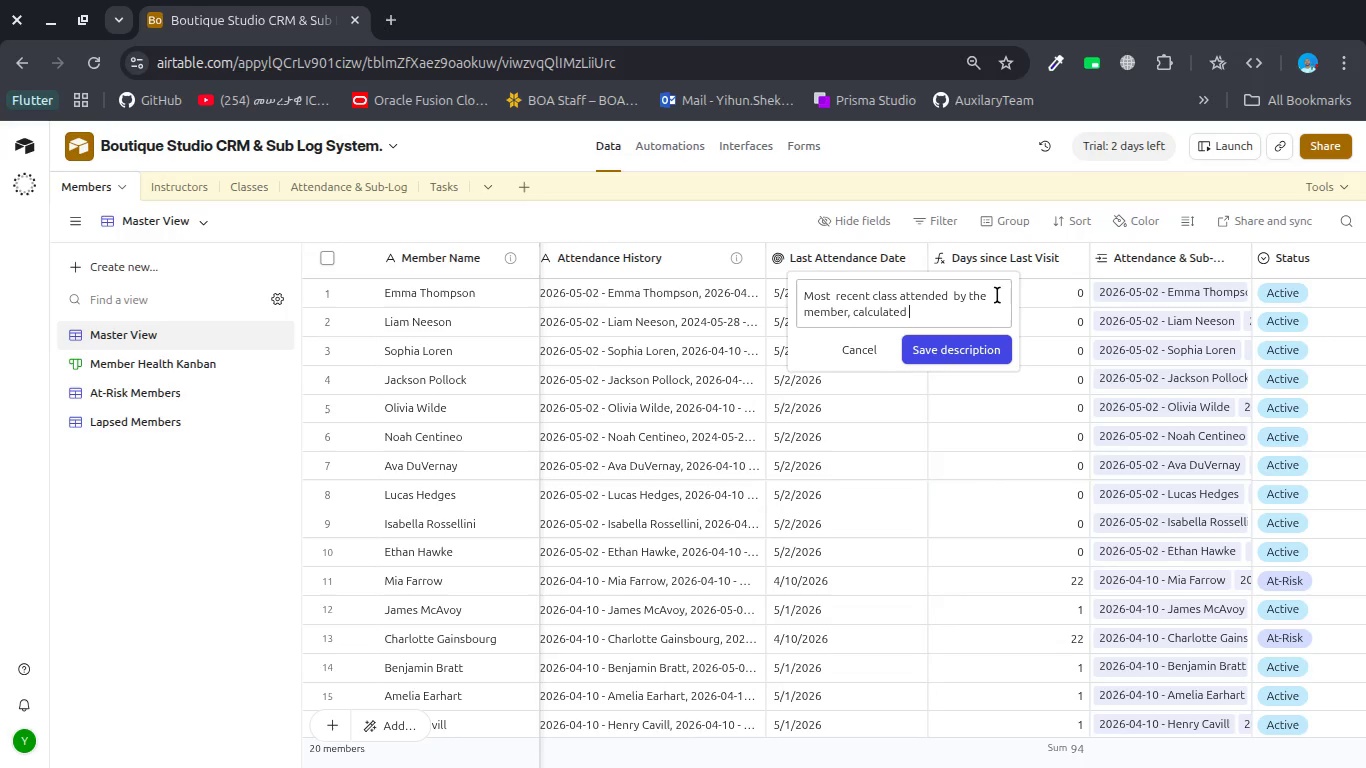 
type(from attendance )
 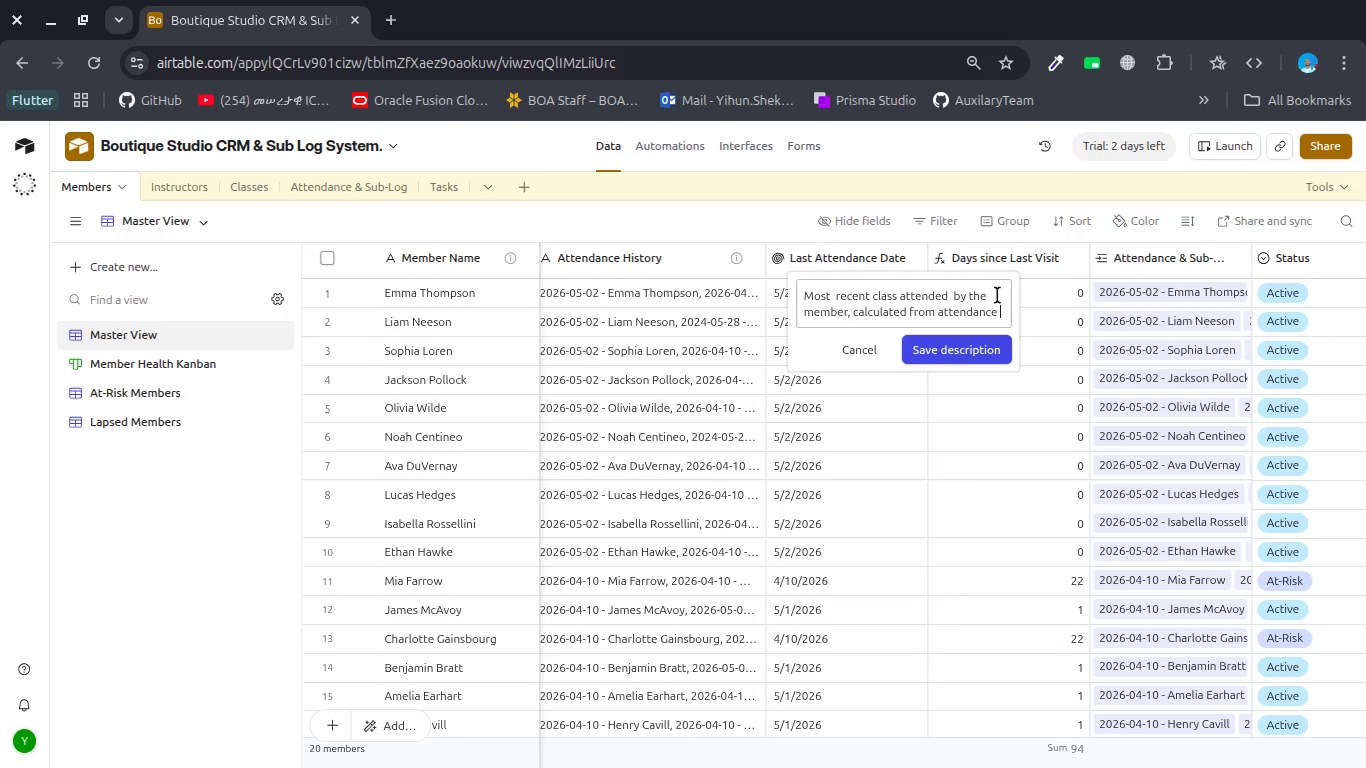 
type(history)
 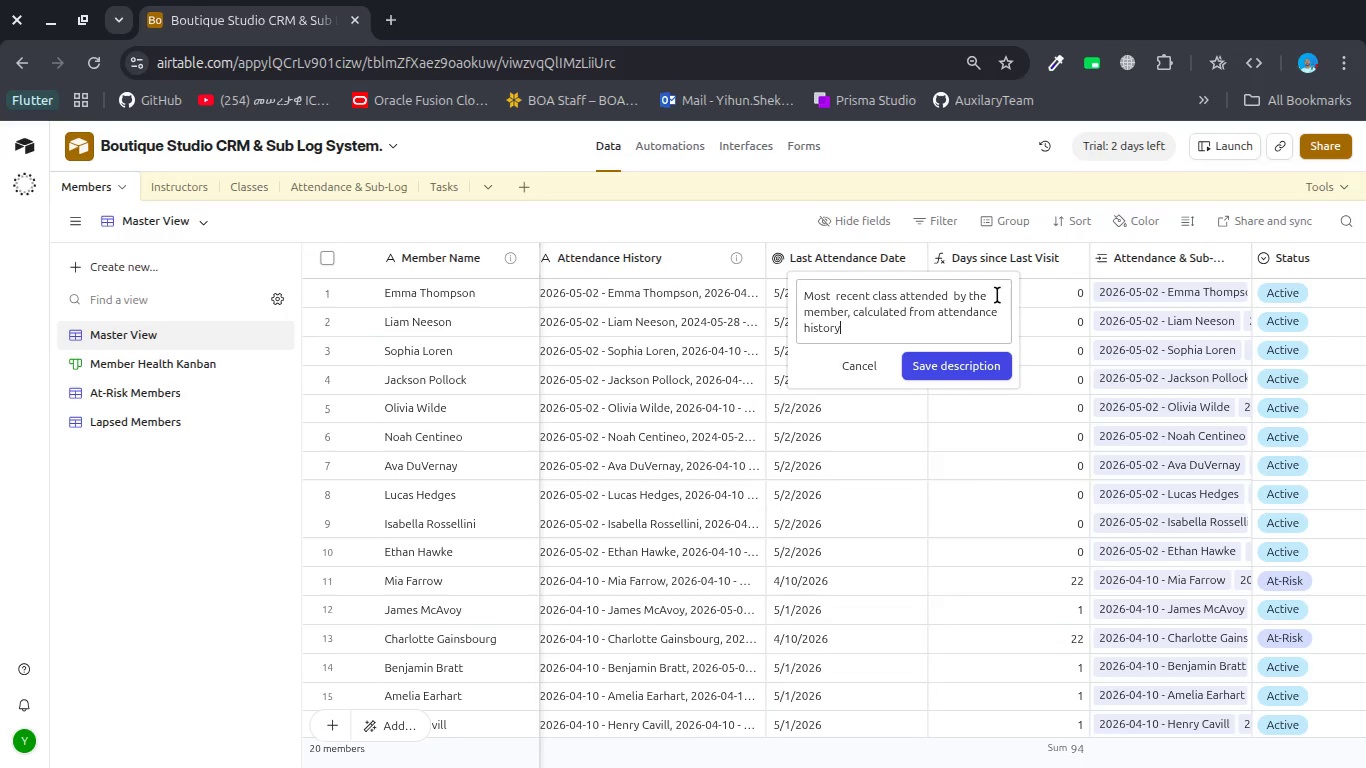 
left_click([971, 361])
 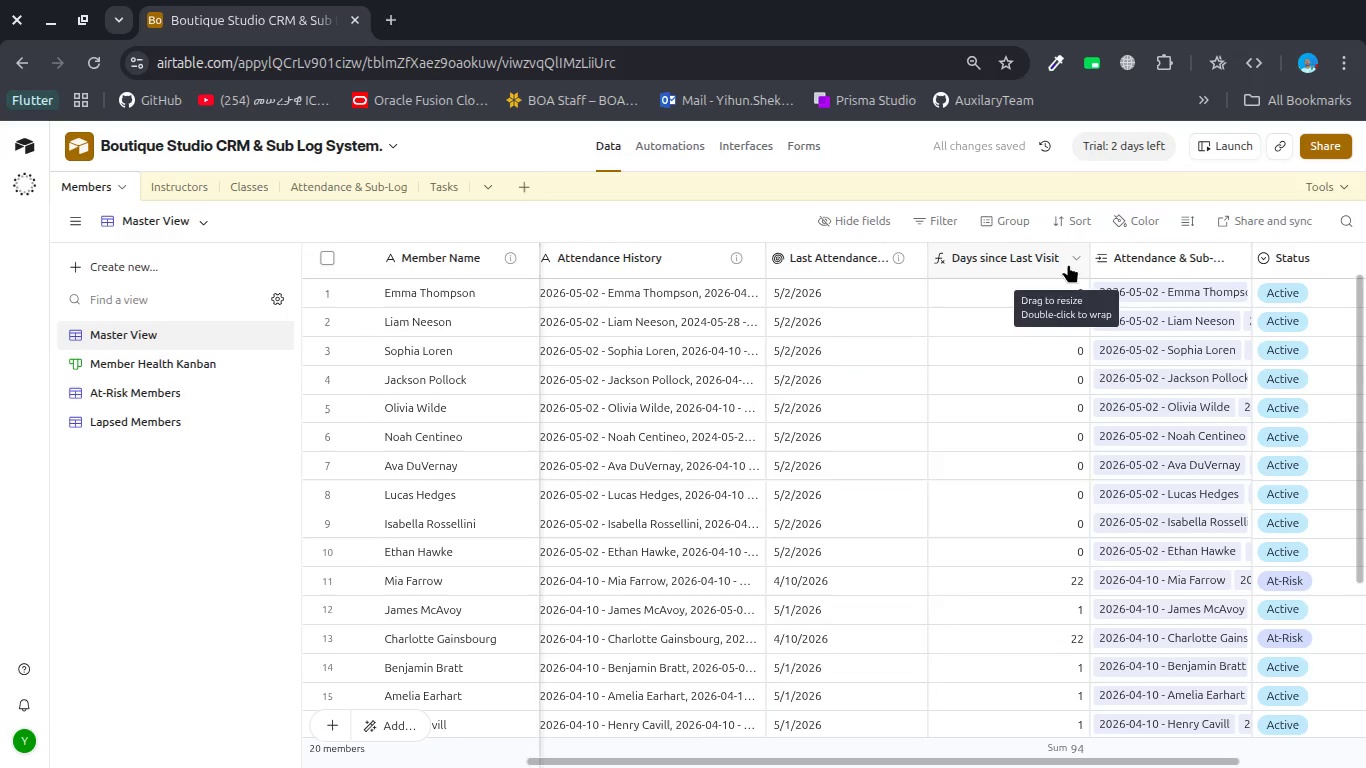 
left_click([1075, 253])
 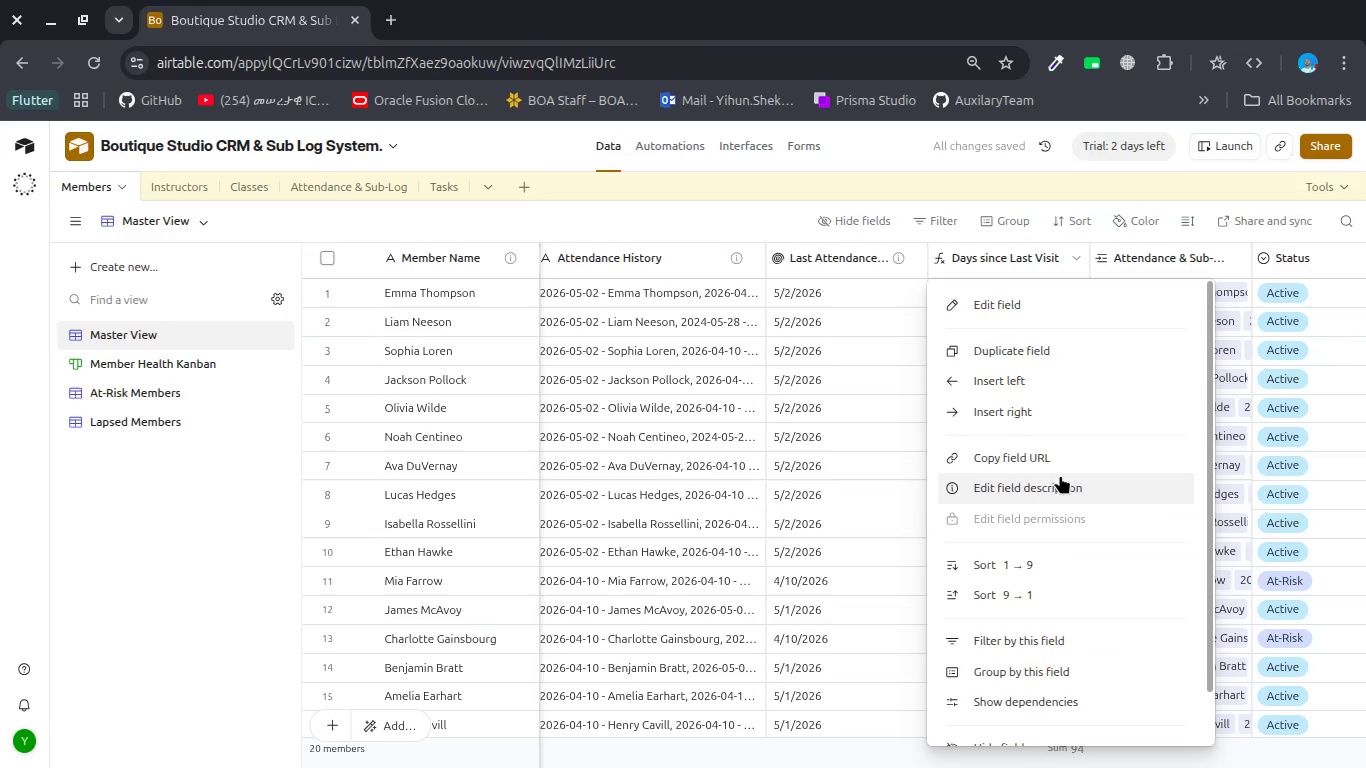 
left_click([1069, 489])
 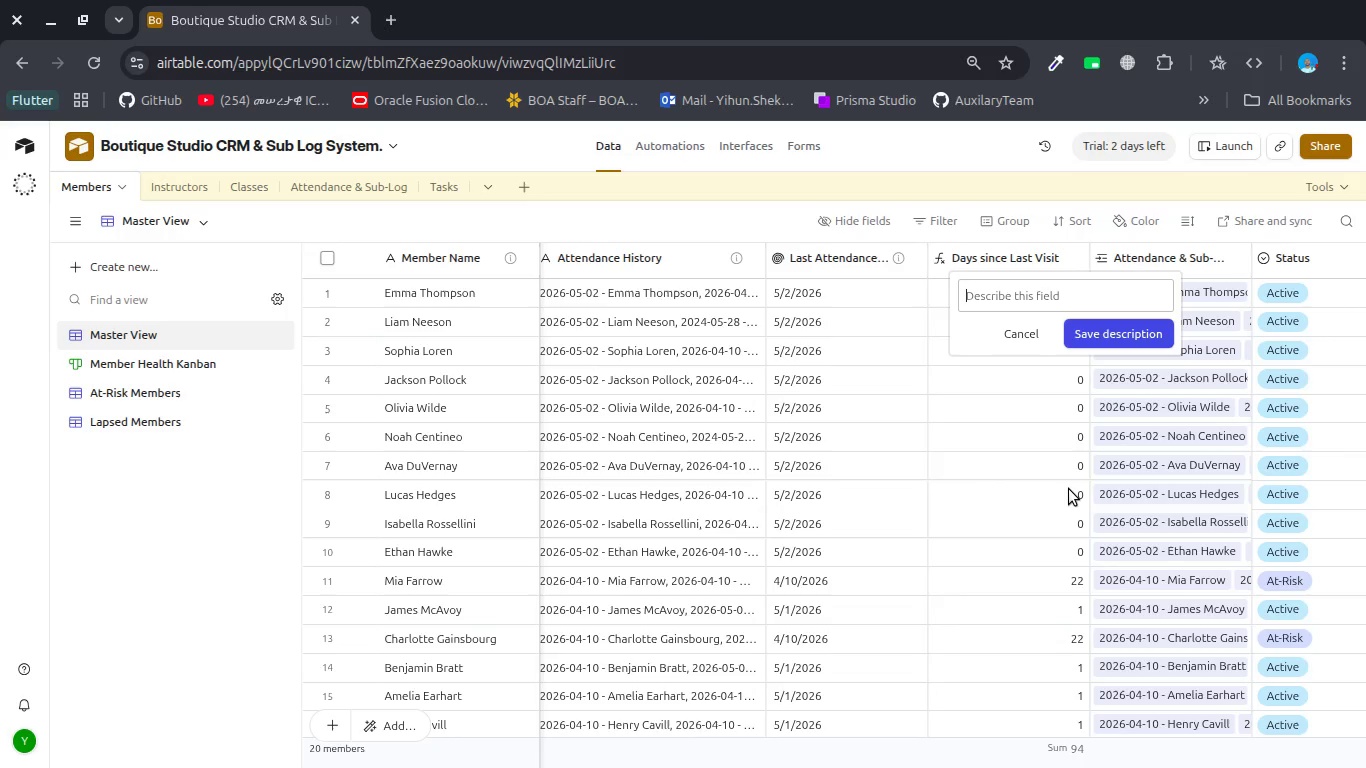 
wait(18.03)
 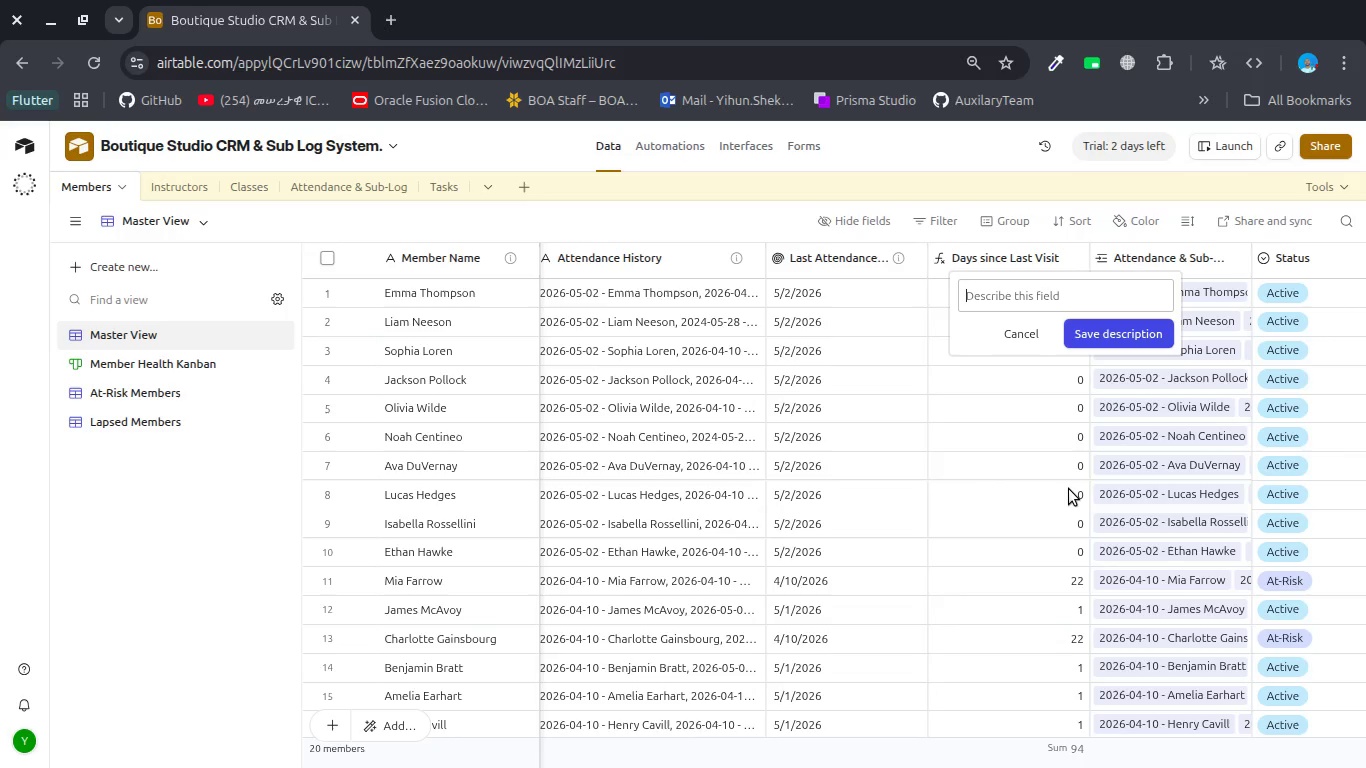 
type(Number of days since the )
 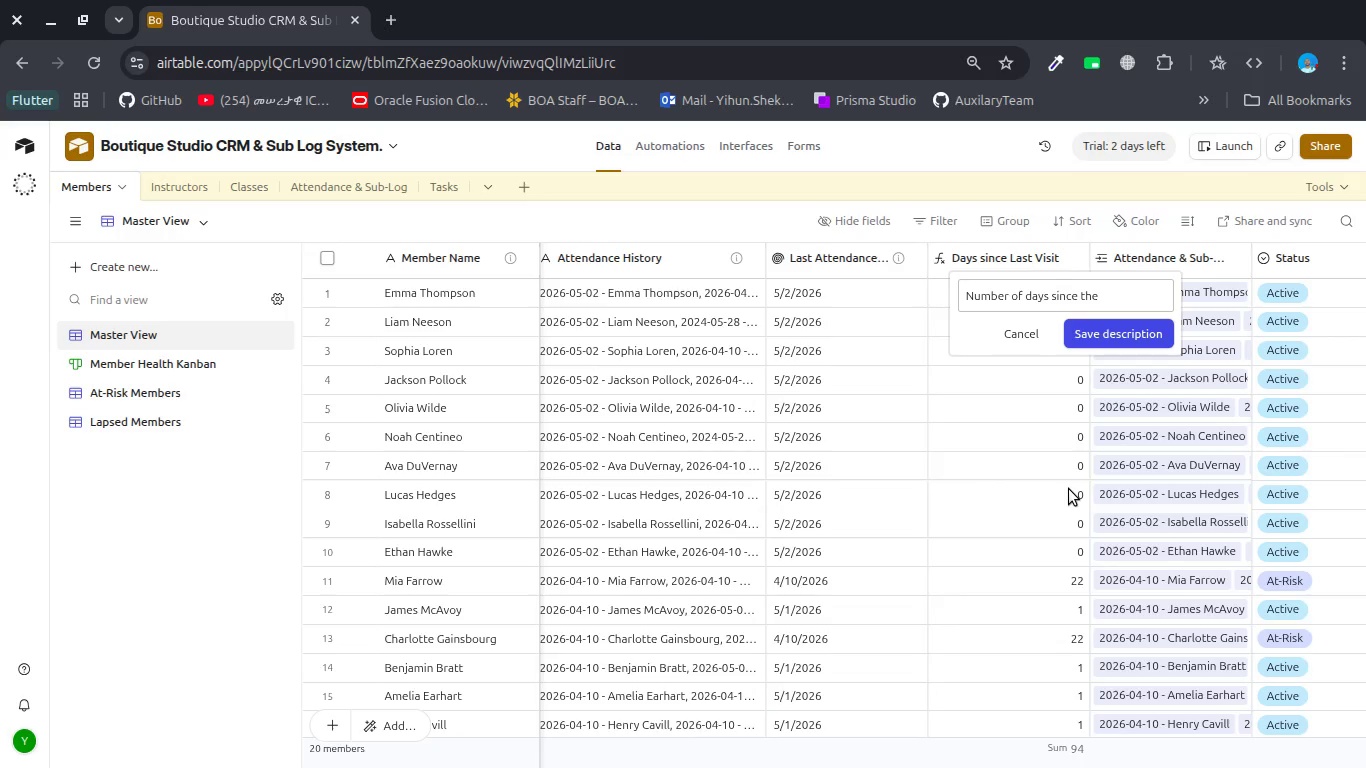 
type(memb)
key(Backspace)
type(ber )
 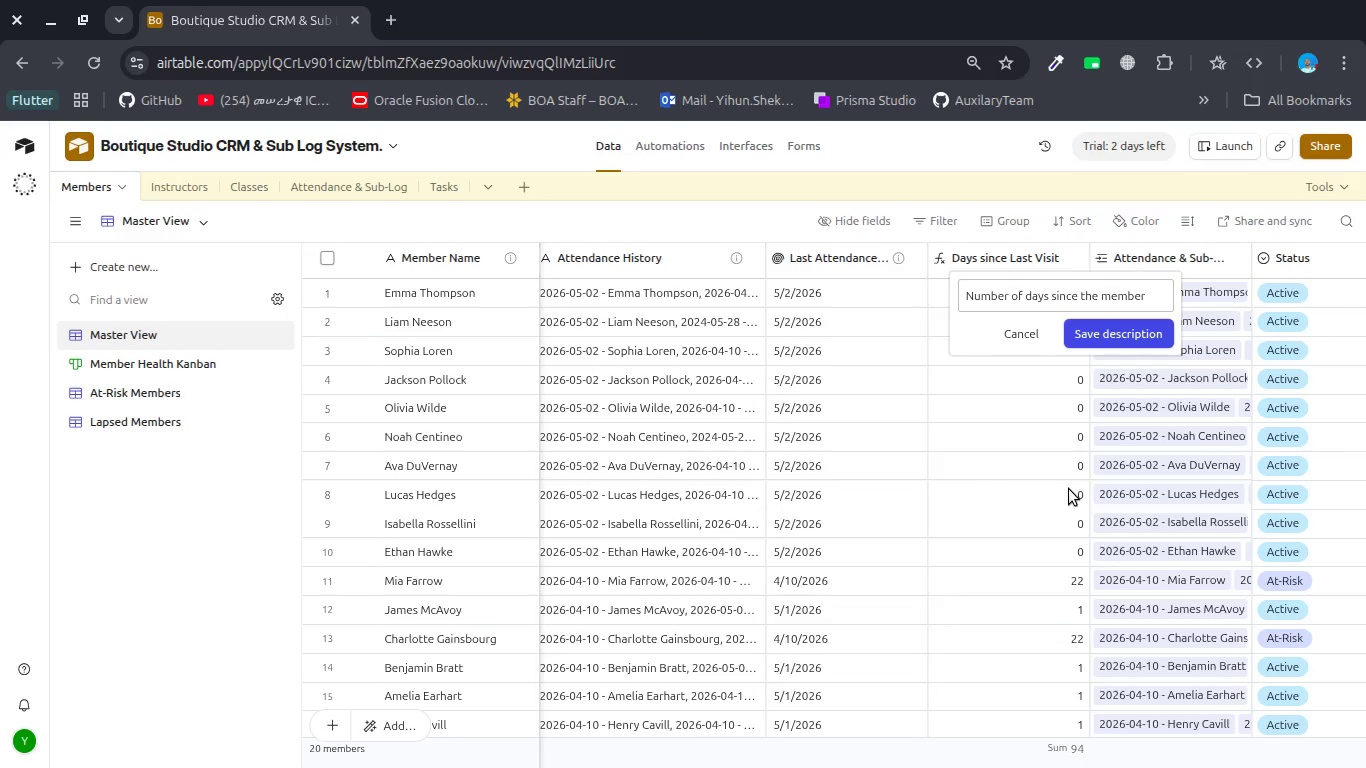 
type(last )
 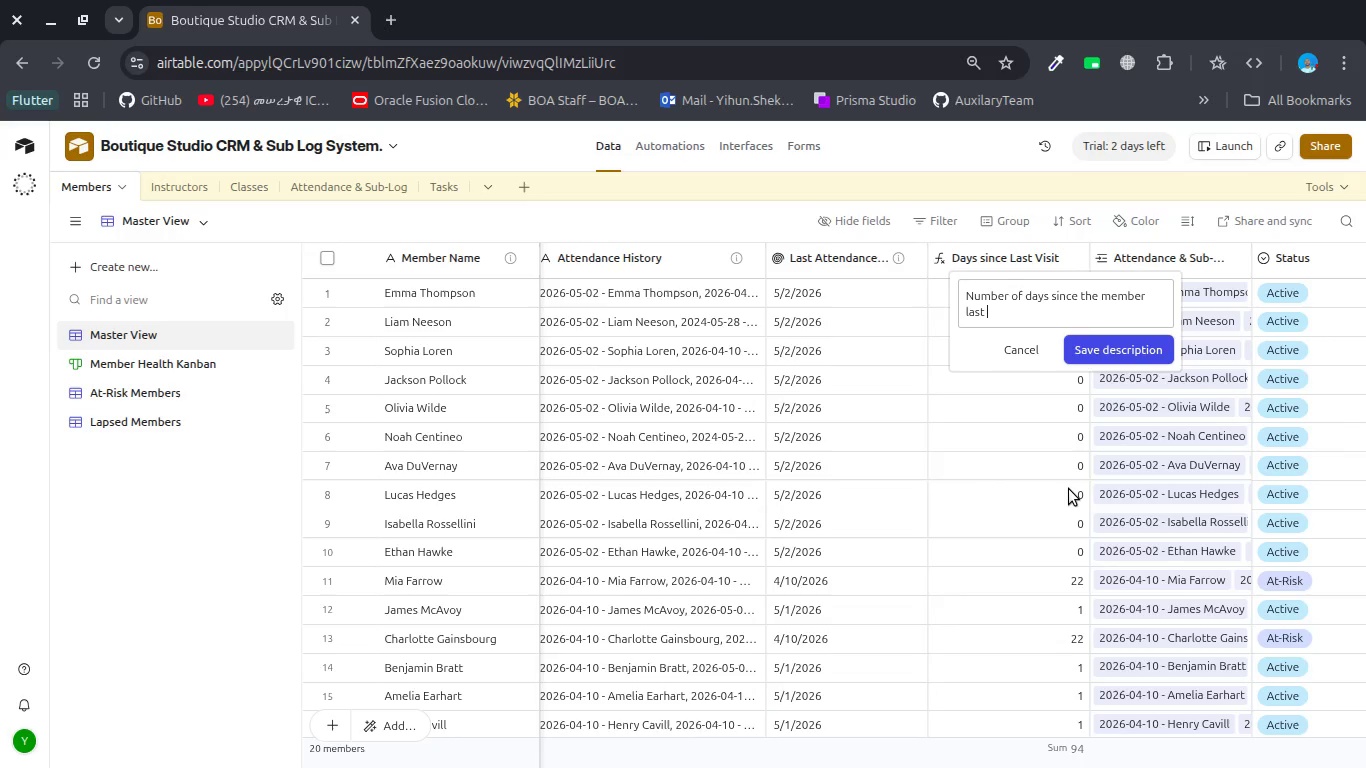 
type( attended a class )
key(Backspace)
type(.)
 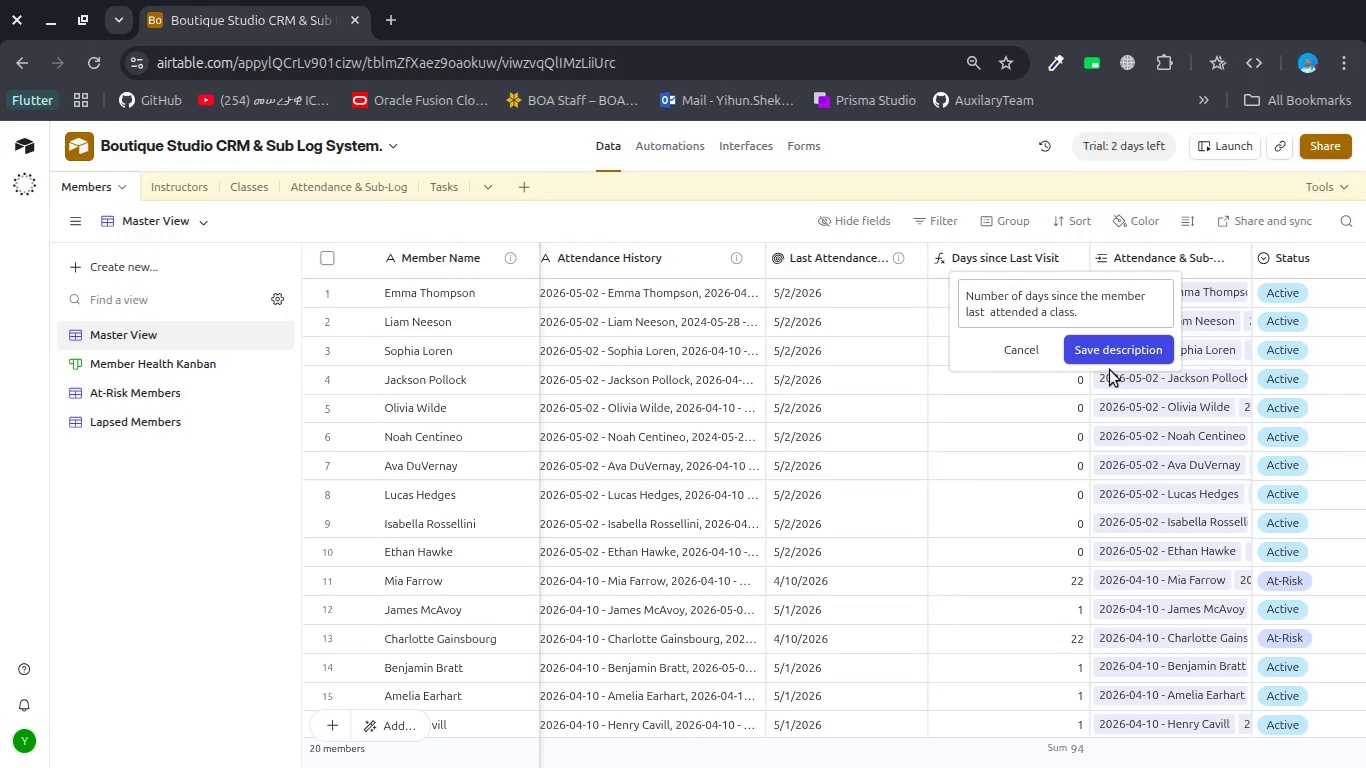 
left_click([1110, 358])
 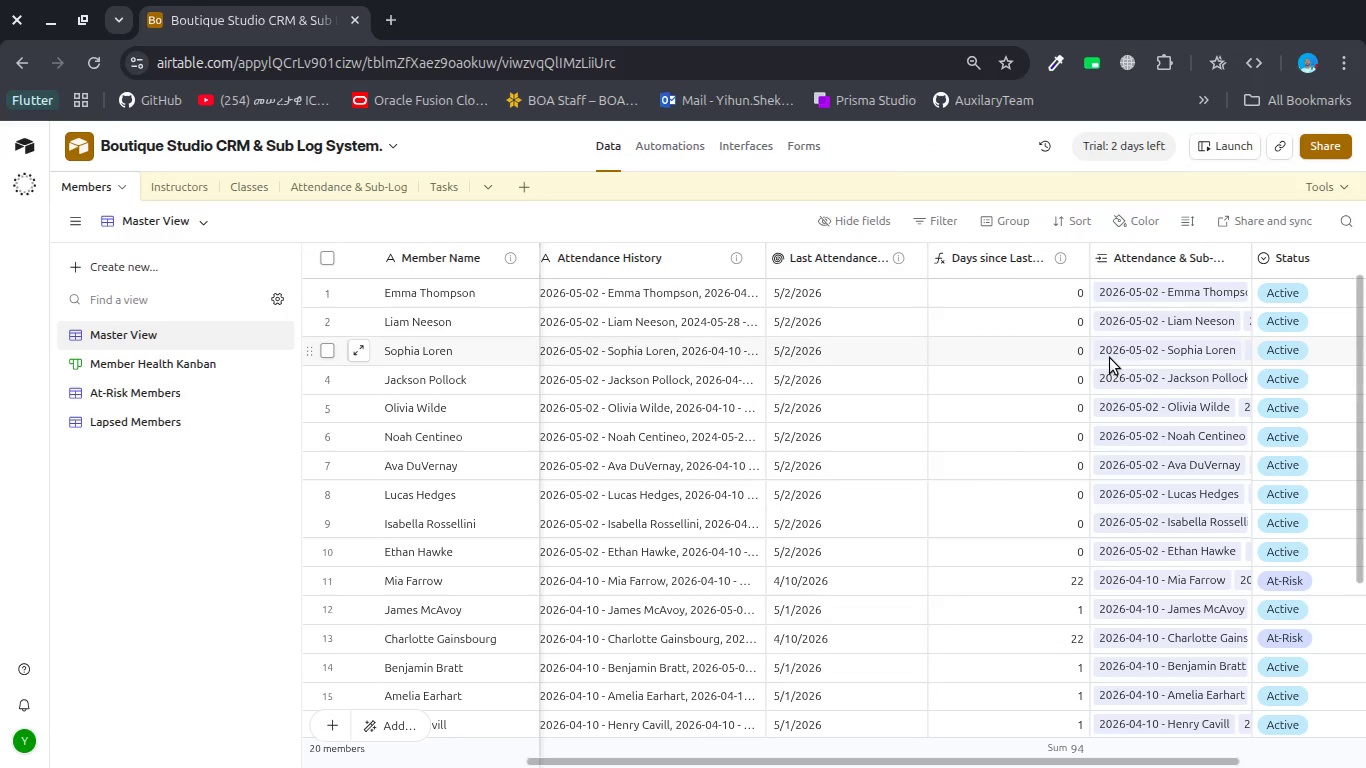 
wait(13.65)
 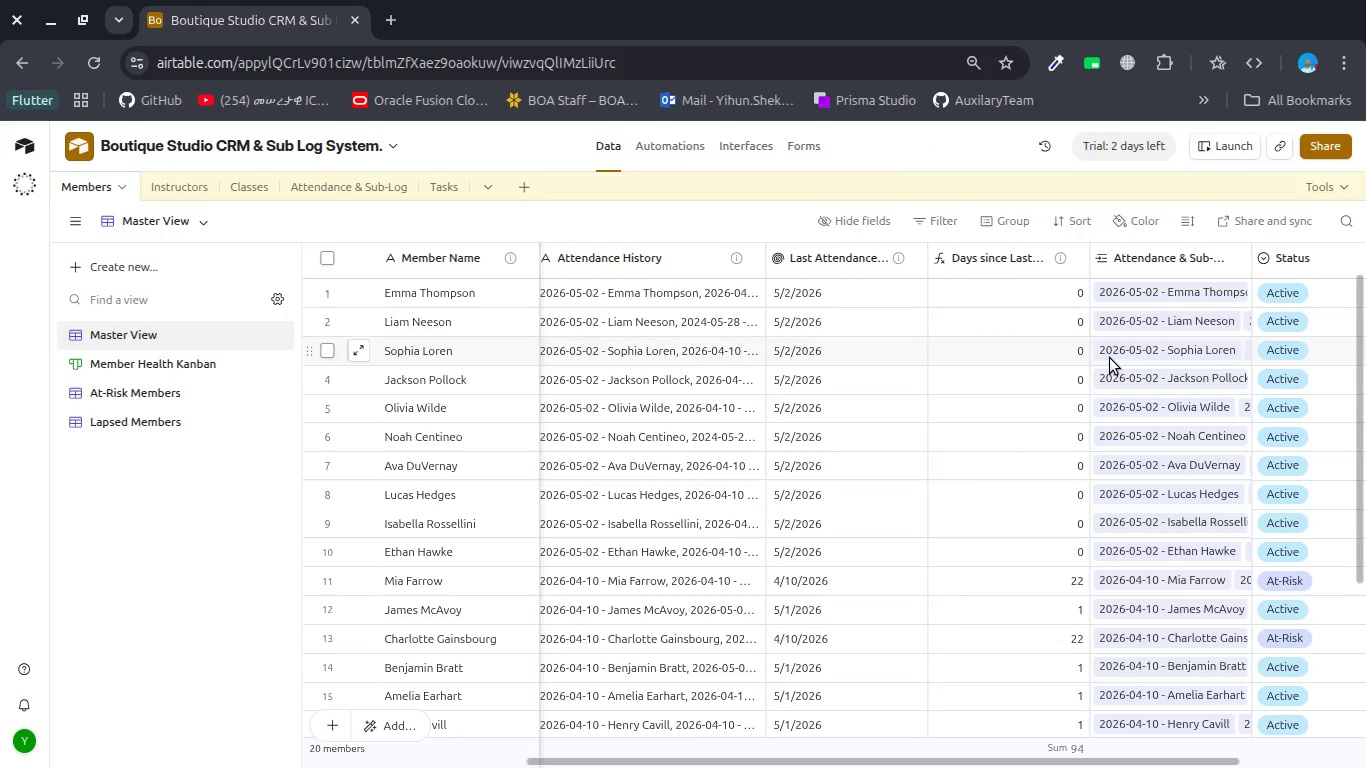 
left_click([1240, 261])
 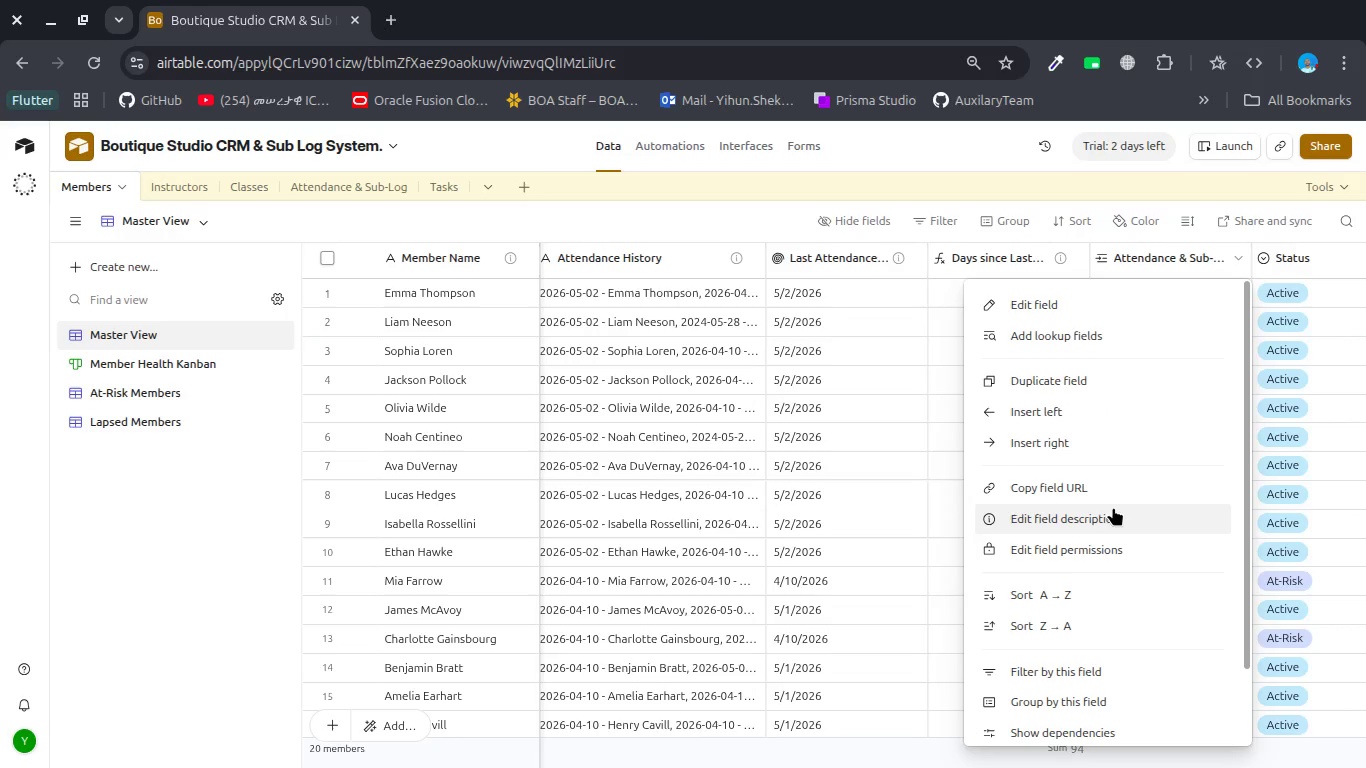 
left_click([1113, 507])
 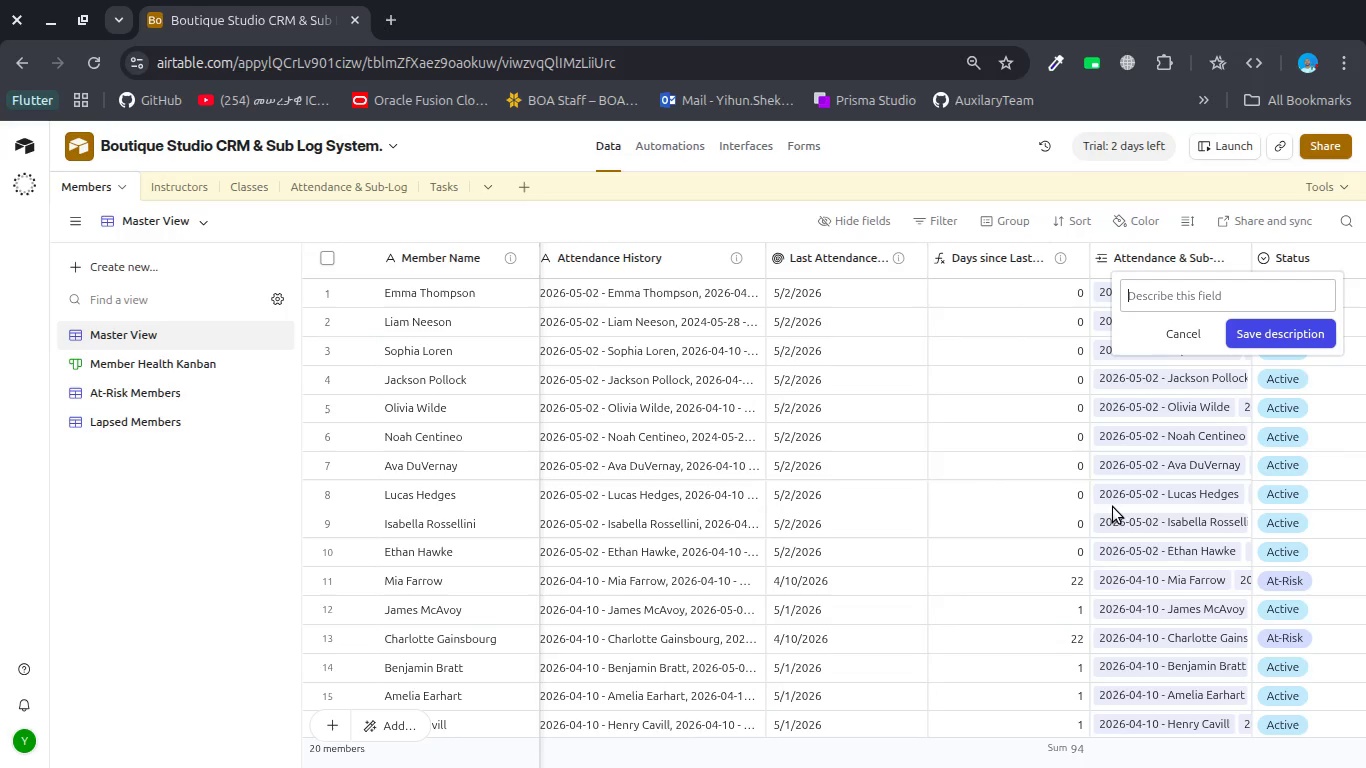 
wait(11.77)
 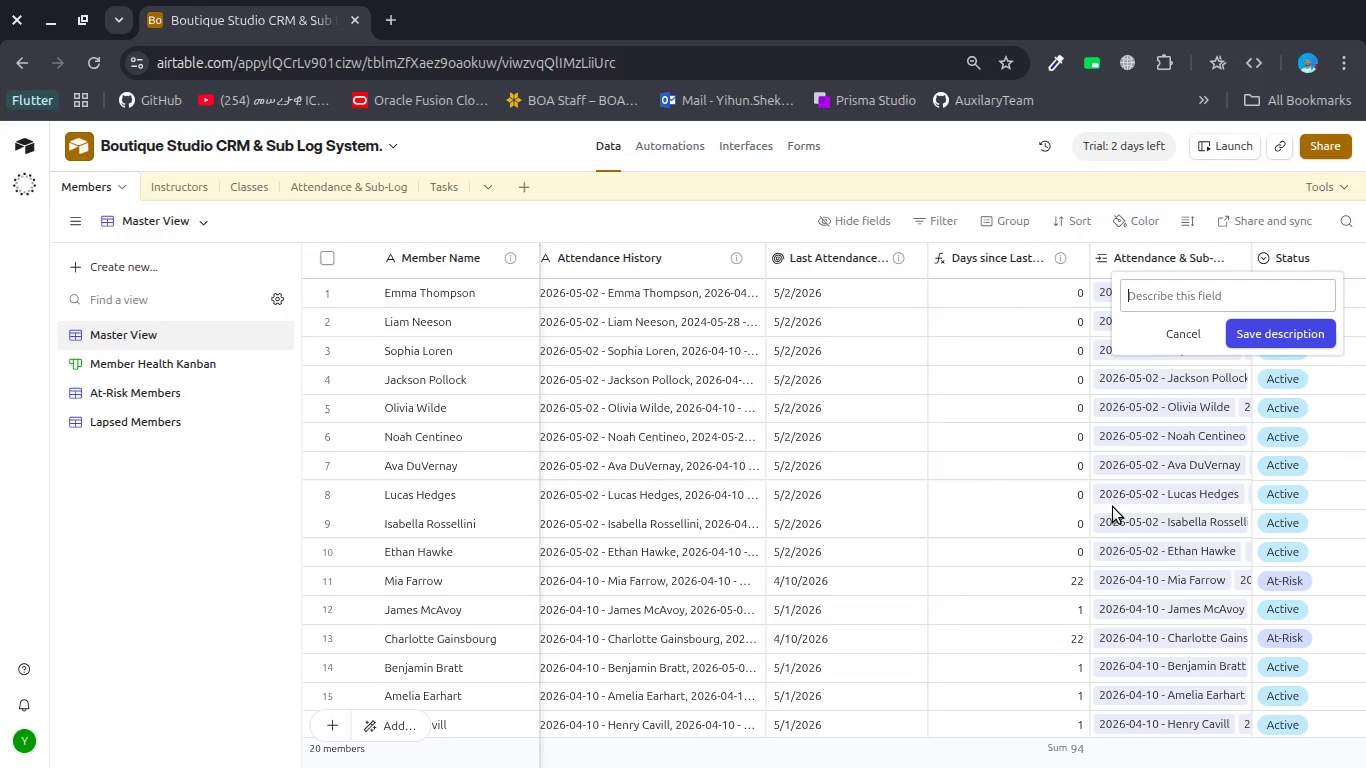 
left_click([1199, 259])
 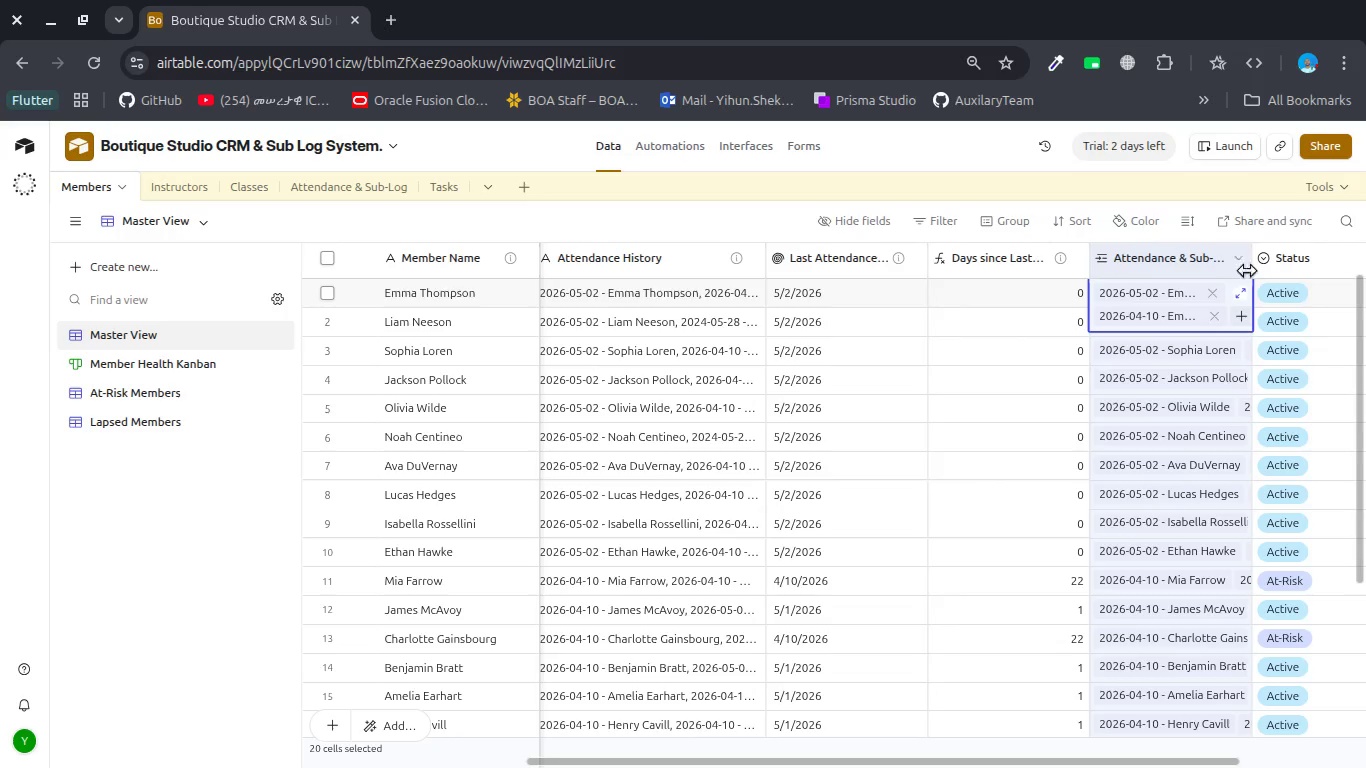 
wait(5.22)
 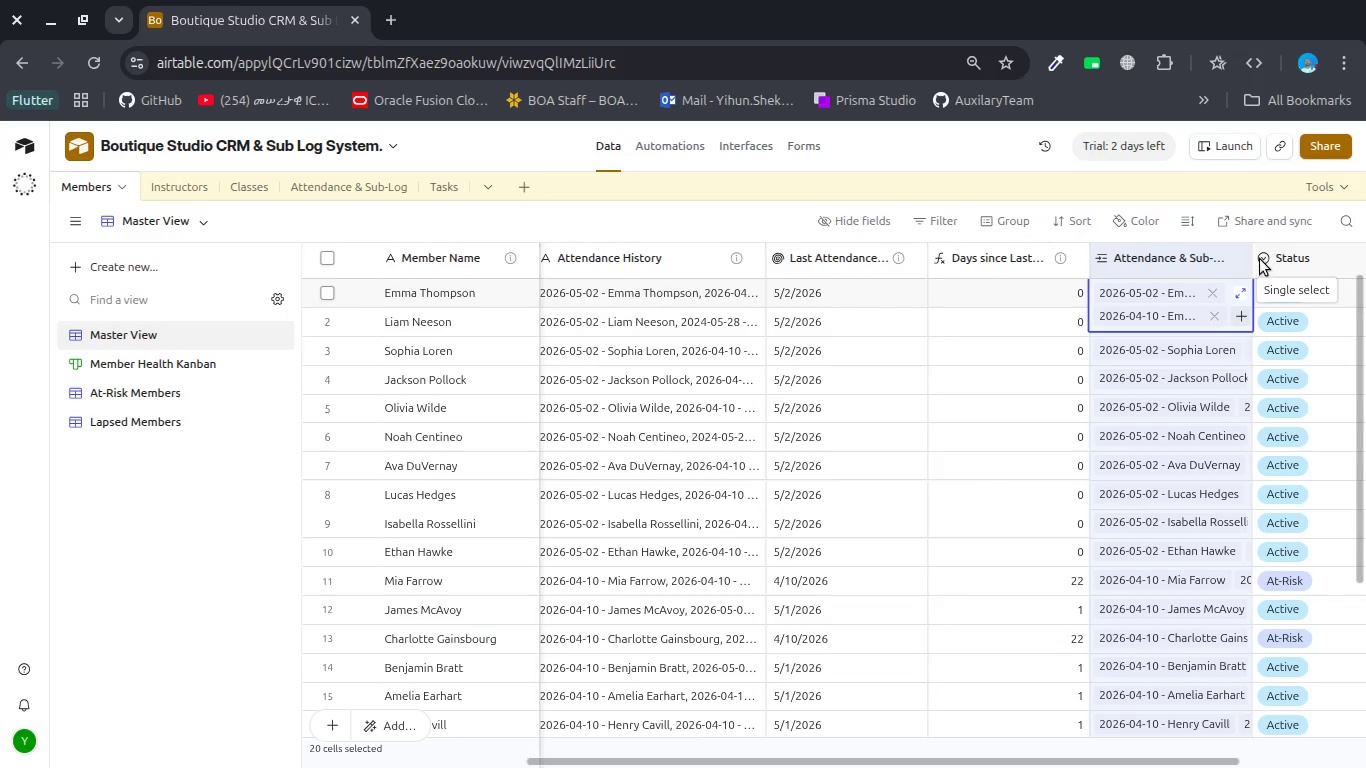 
left_click_drag(start_coordinate=[1249, 266], to_coordinate=[1304, 260])
 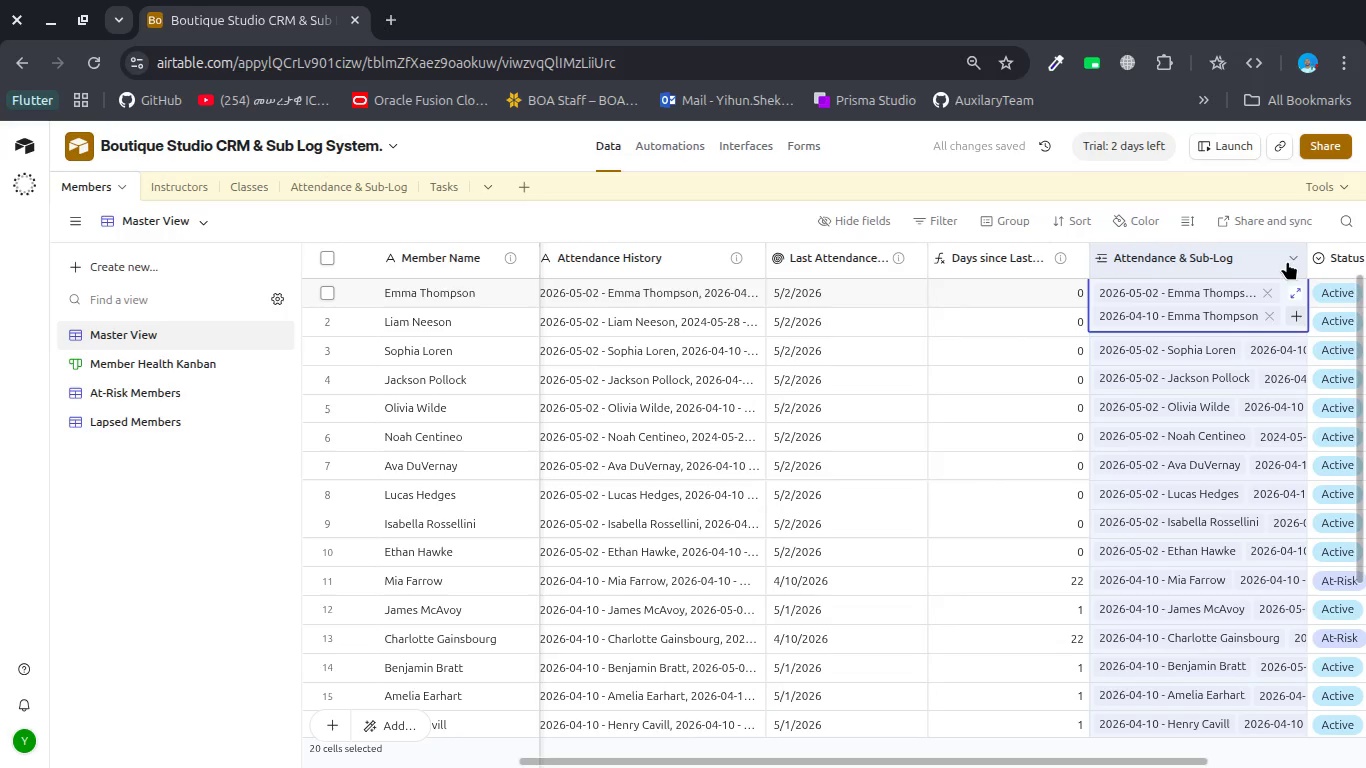 
wait(6.81)
 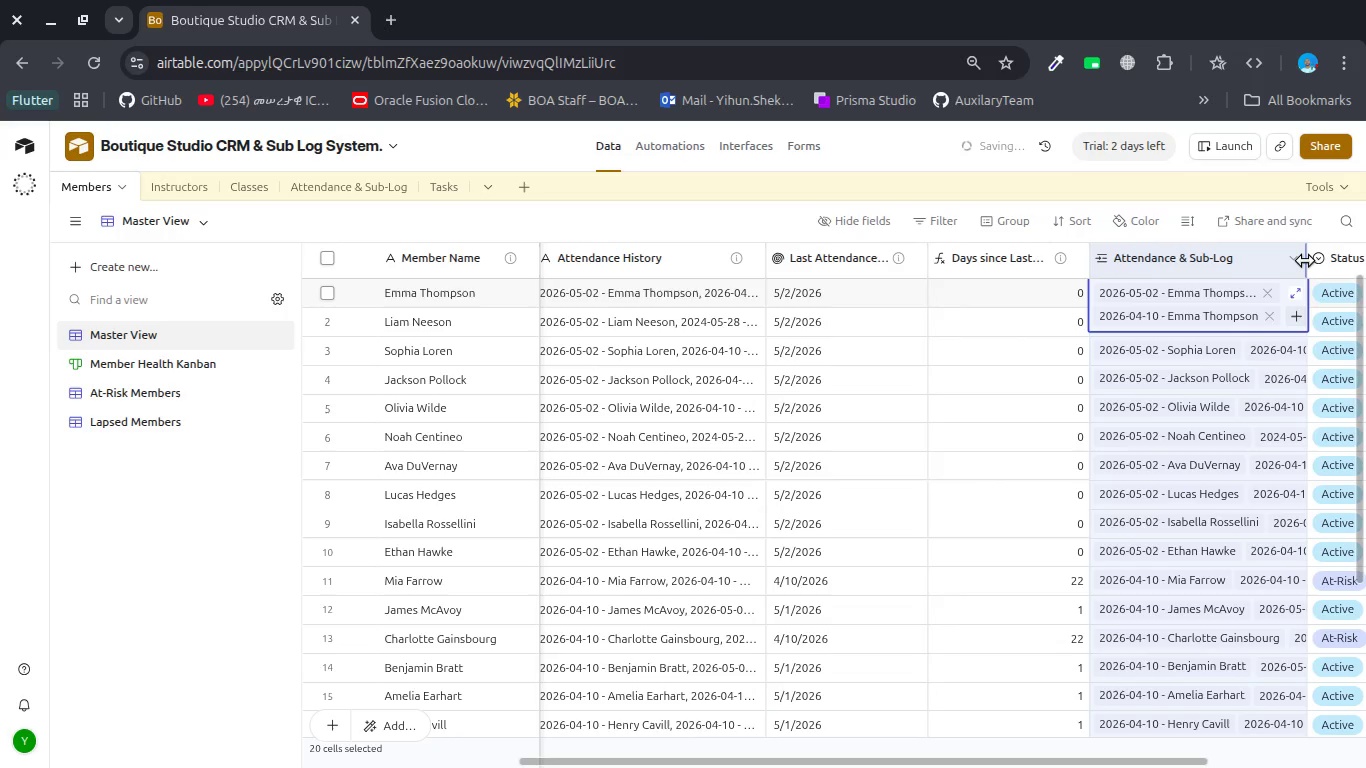 
double_click([1219, 254])
 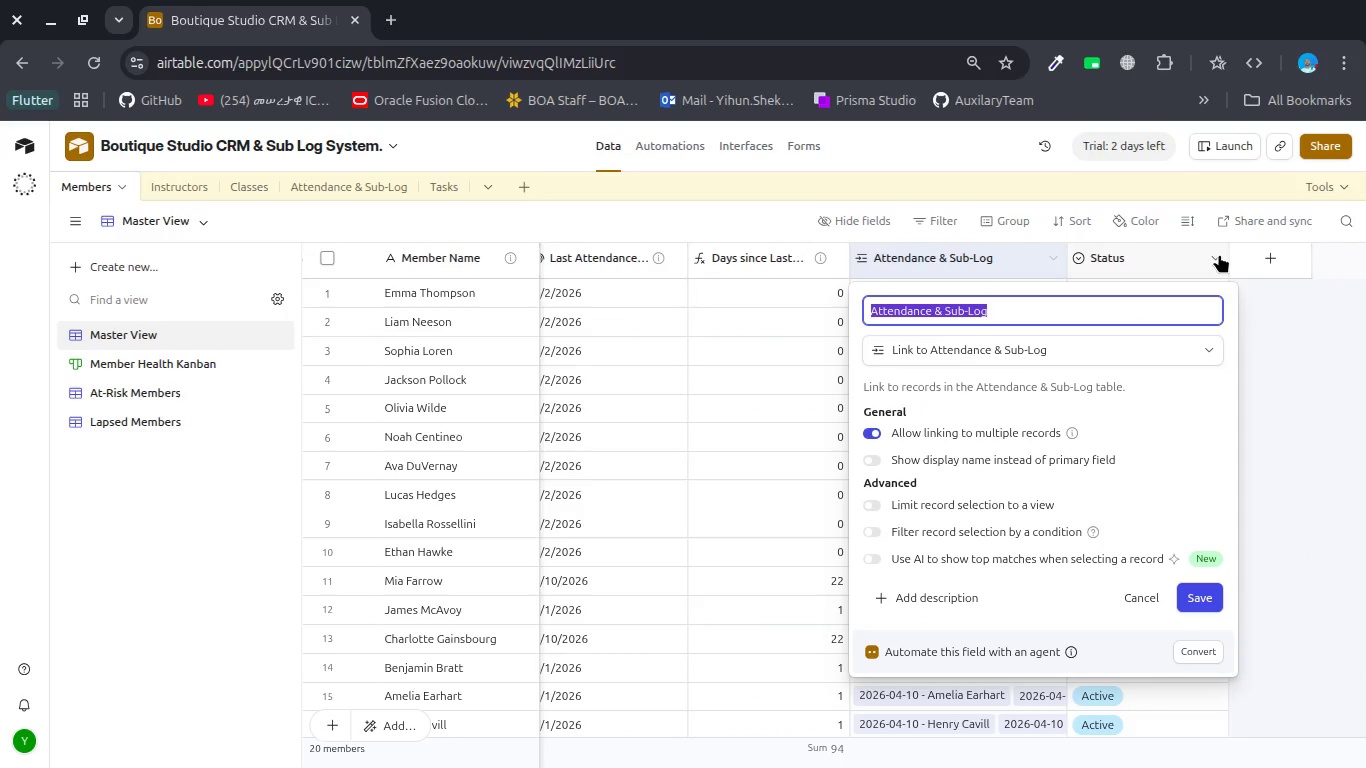 
key(ArrowRight)
 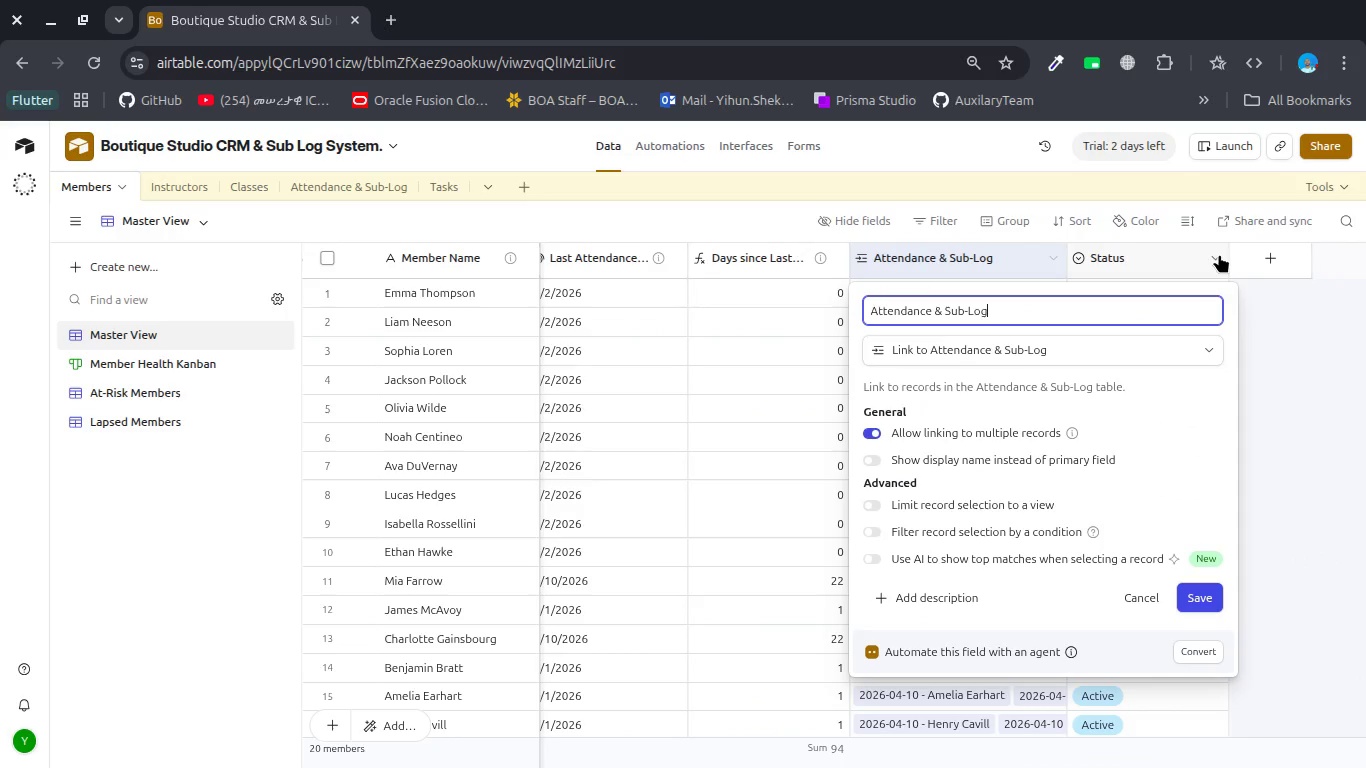 
key(Control+Backspace)
 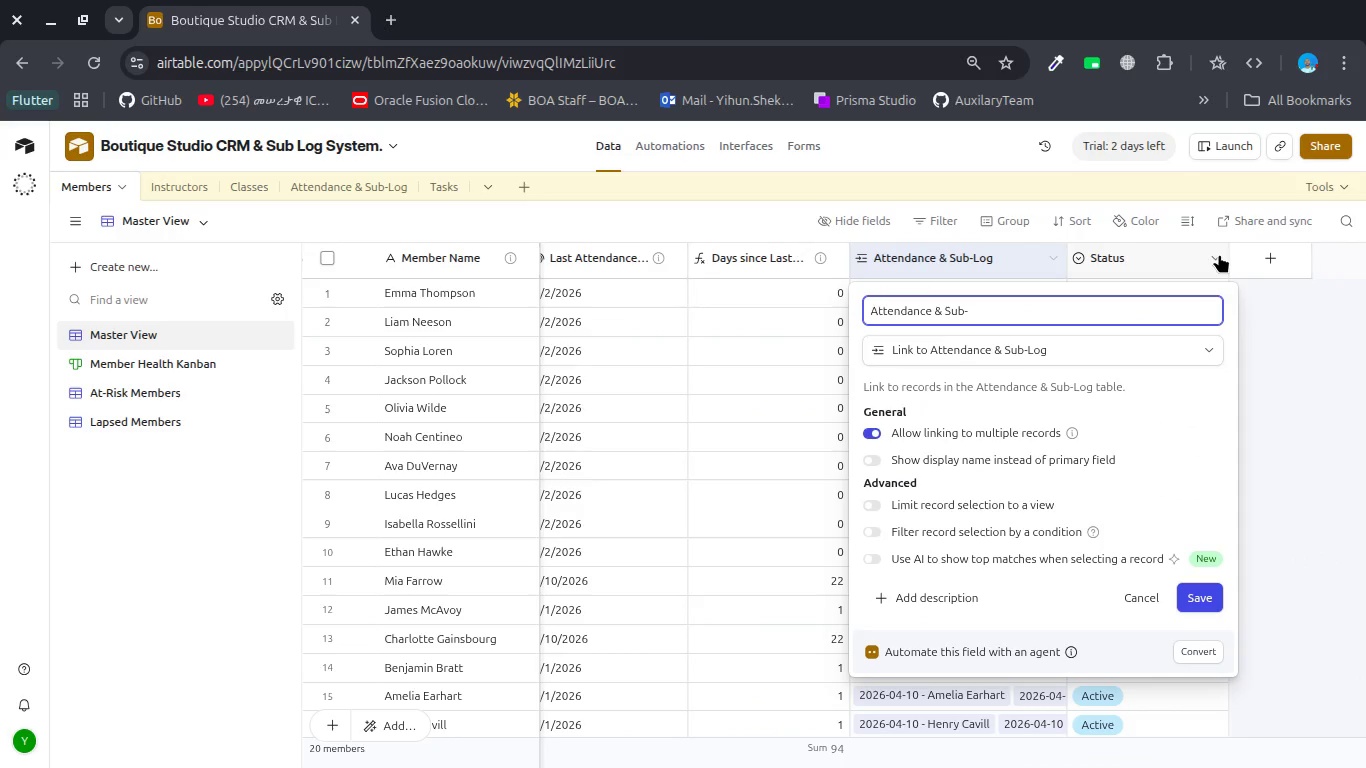 
key(Control+Backspace)
 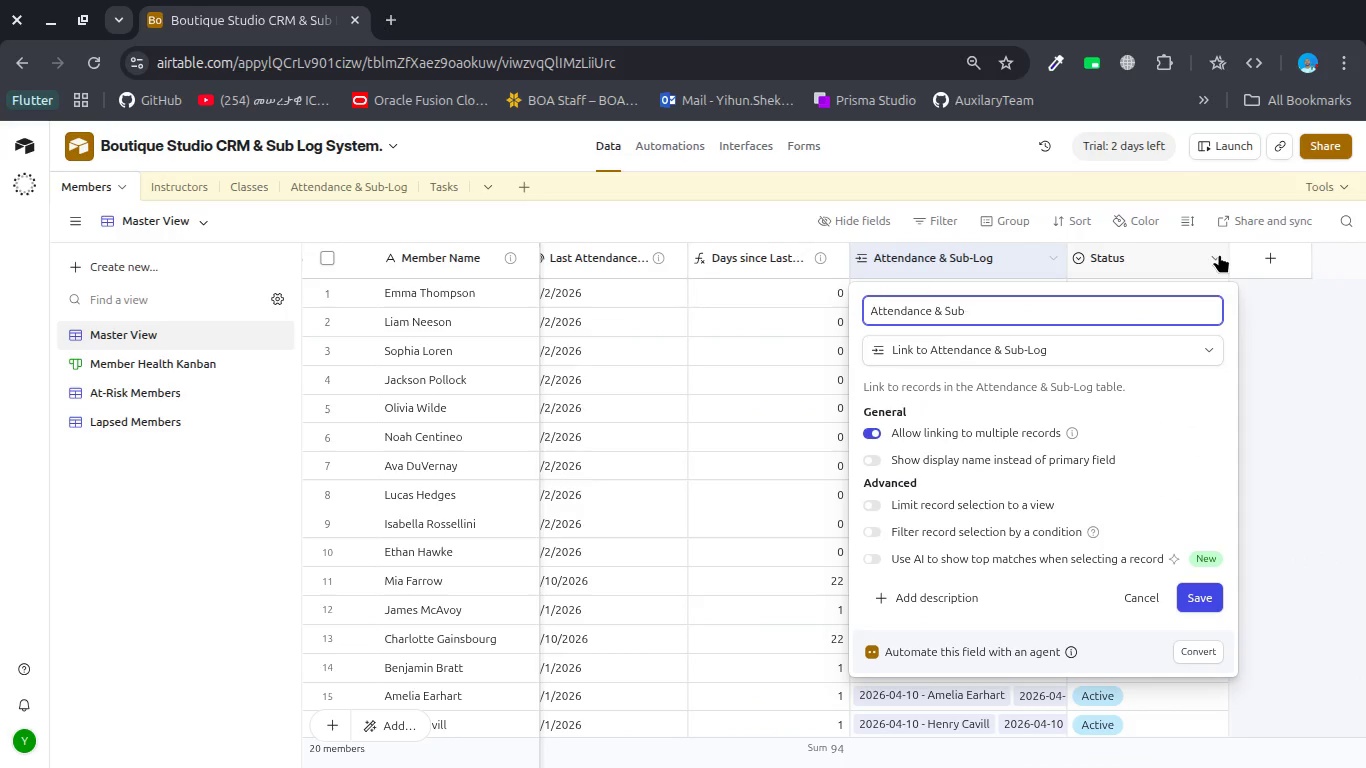 
key(Control+Backspace)
 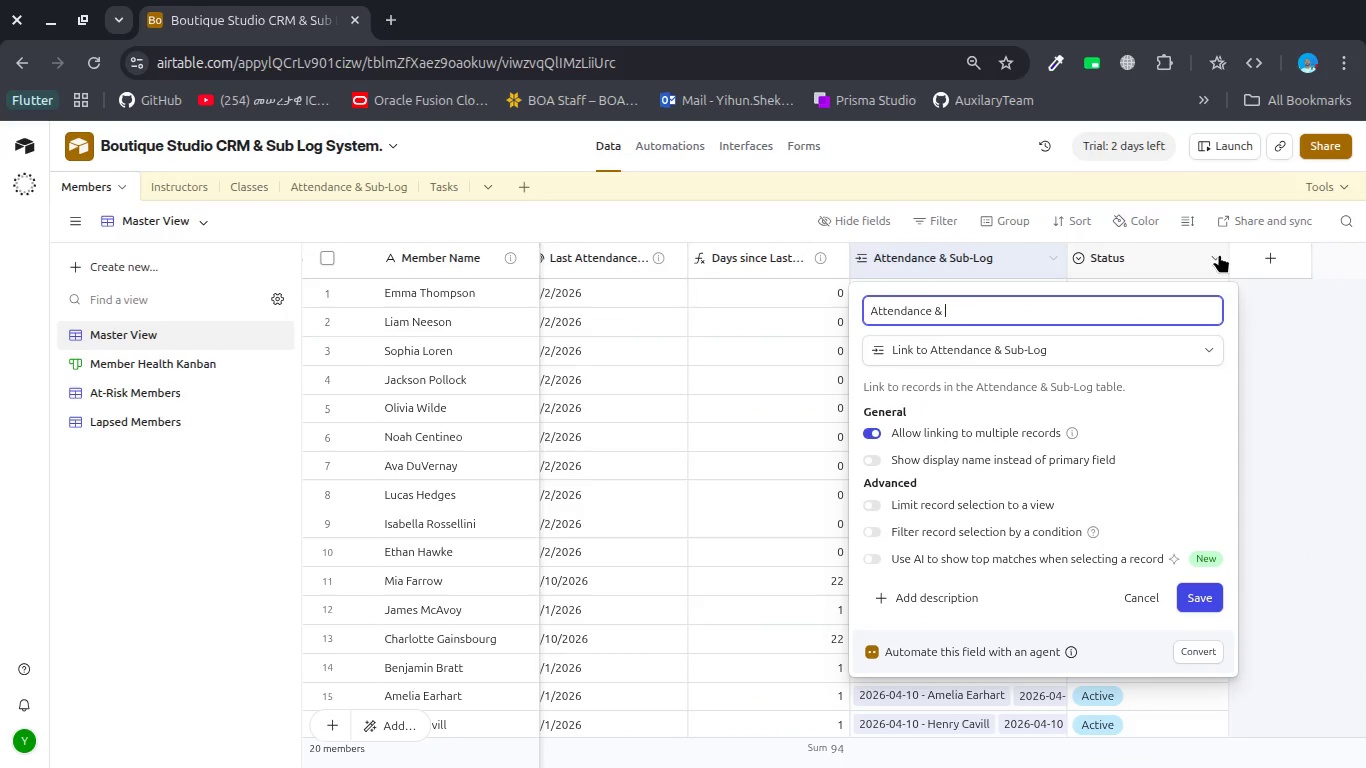 
key(Control+Backspace)
 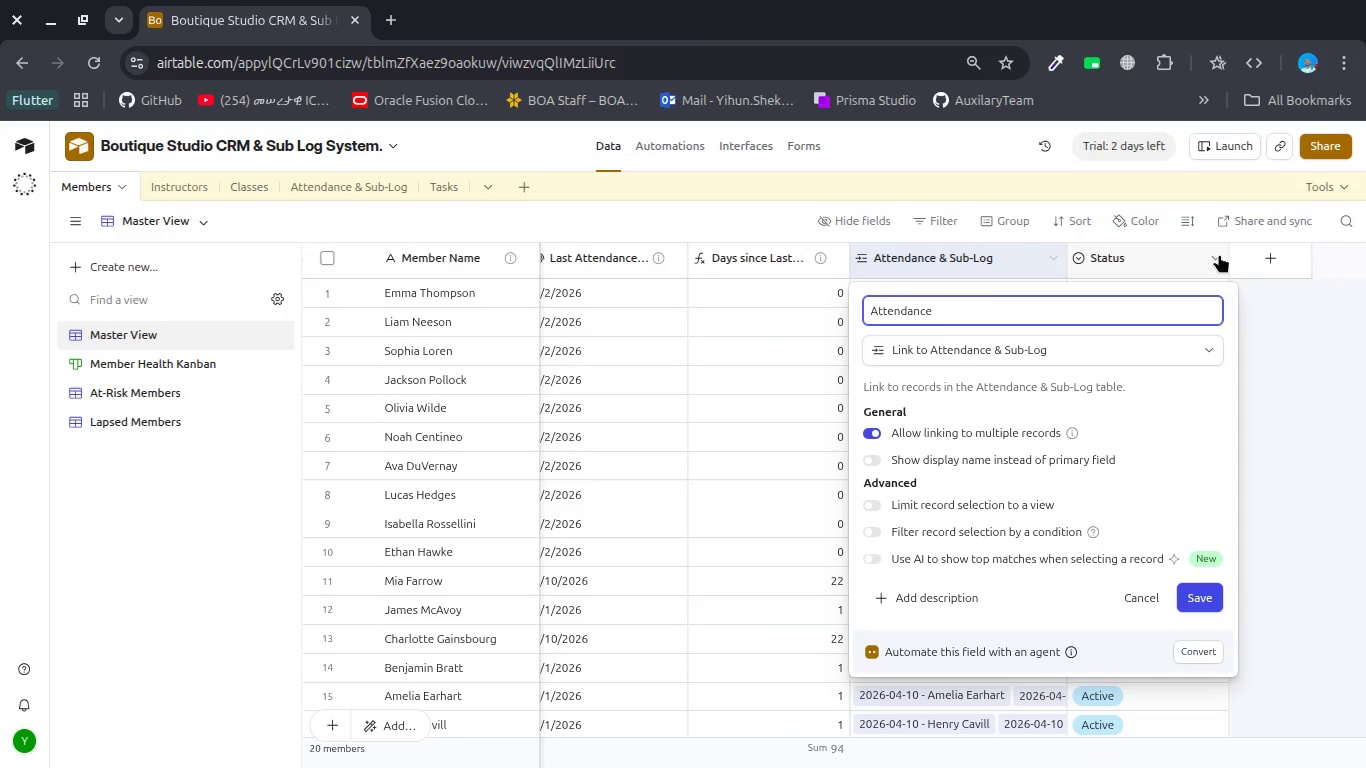 
type(History)
 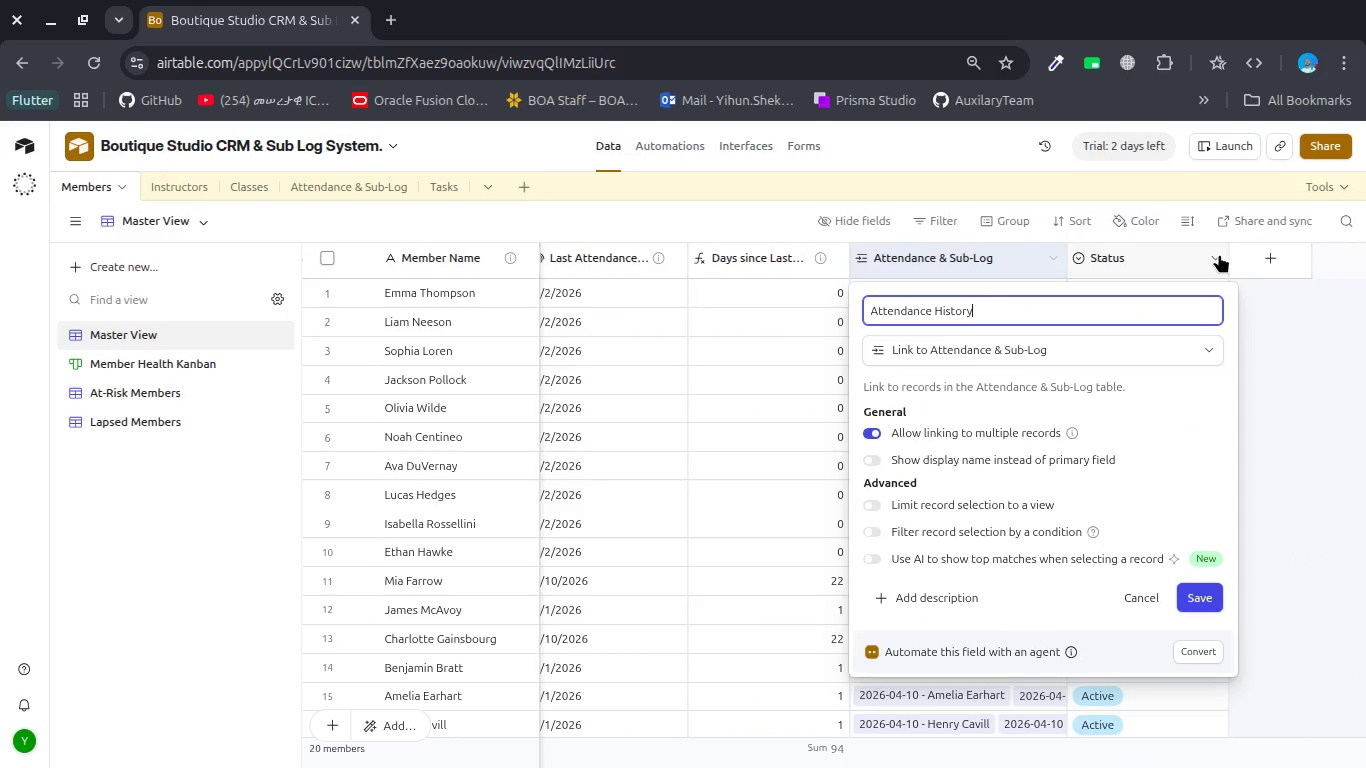 
key(Enter)
 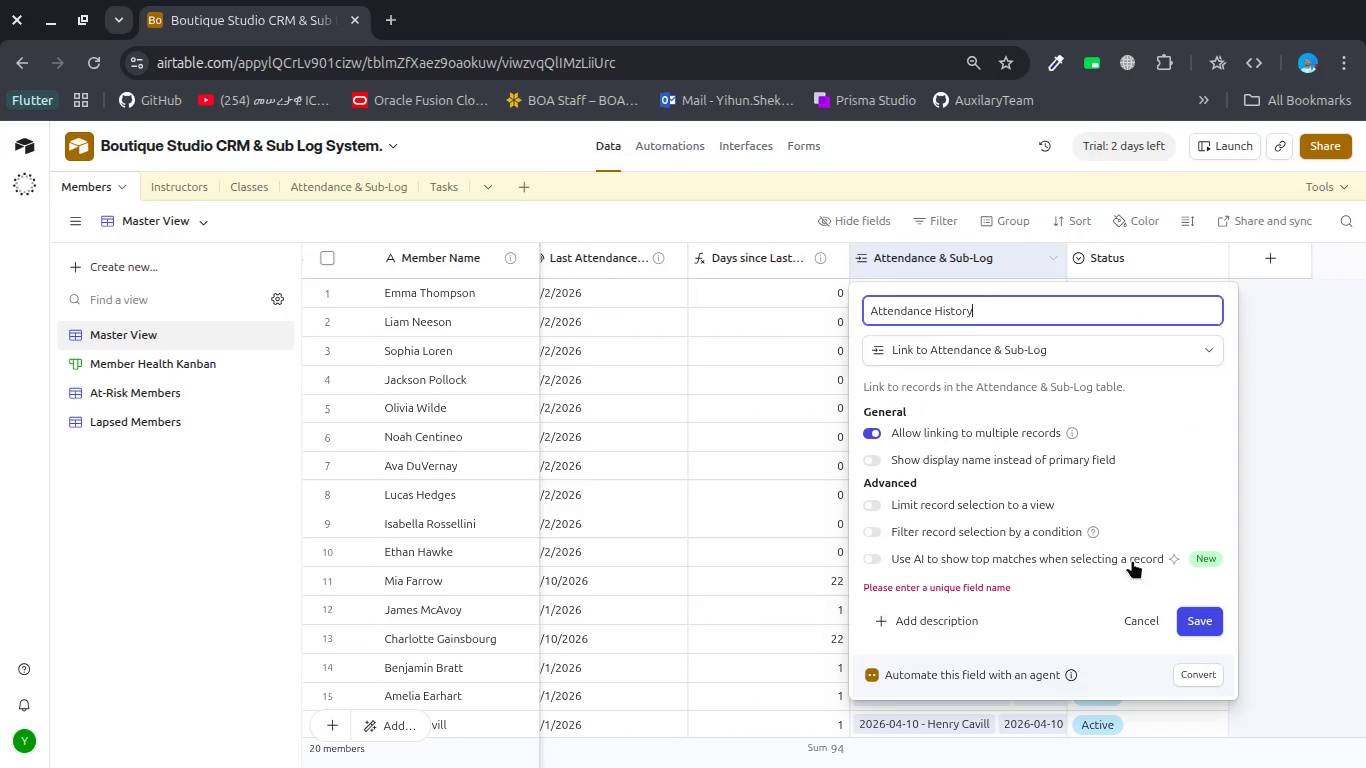 
key(Escape)
 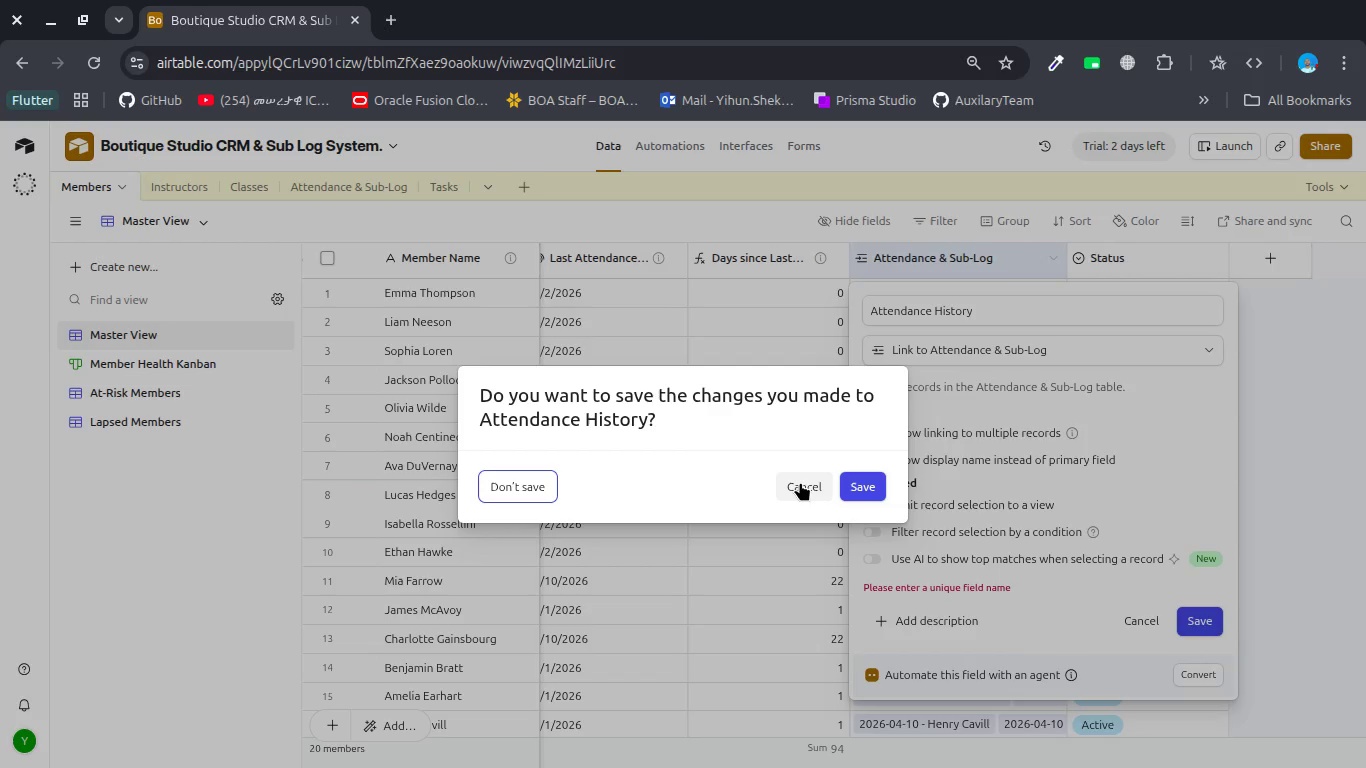 
wait(5.38)
 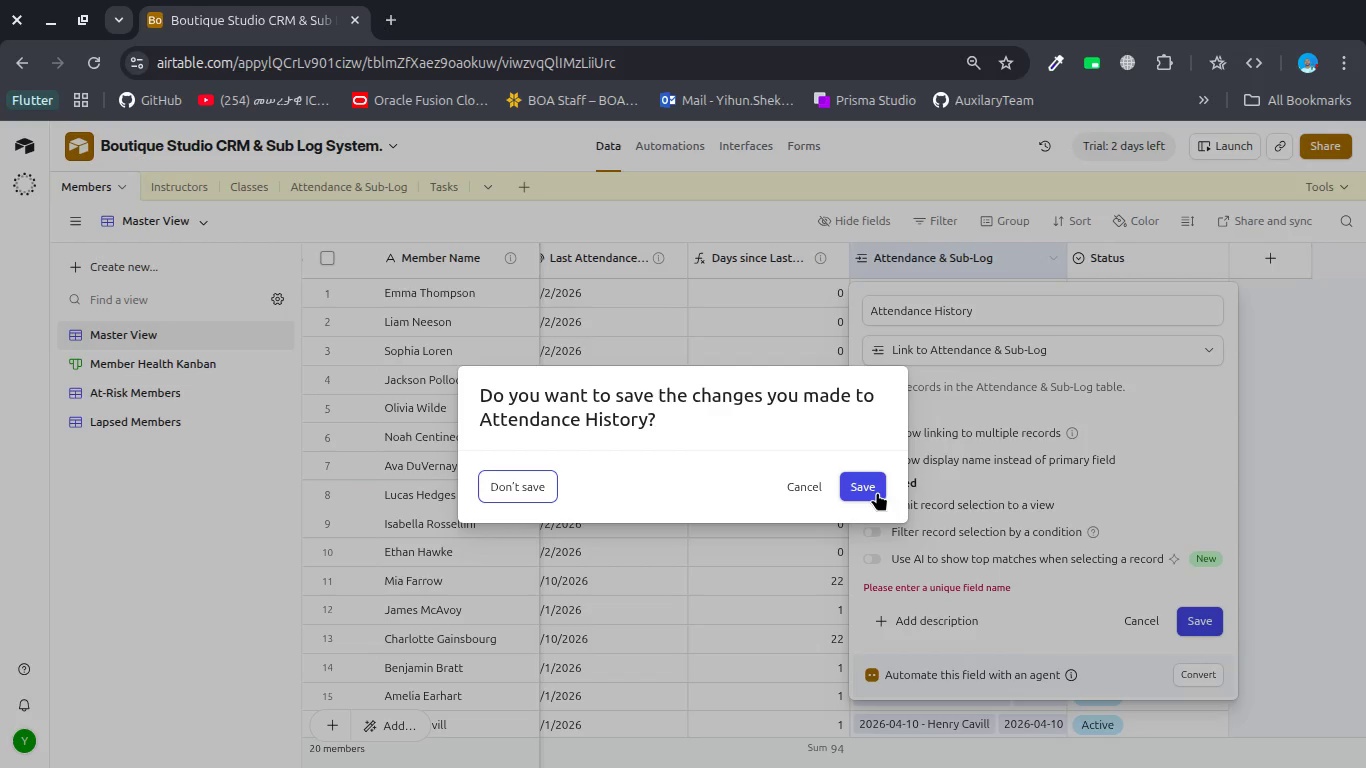 
left_click([542, 482])
 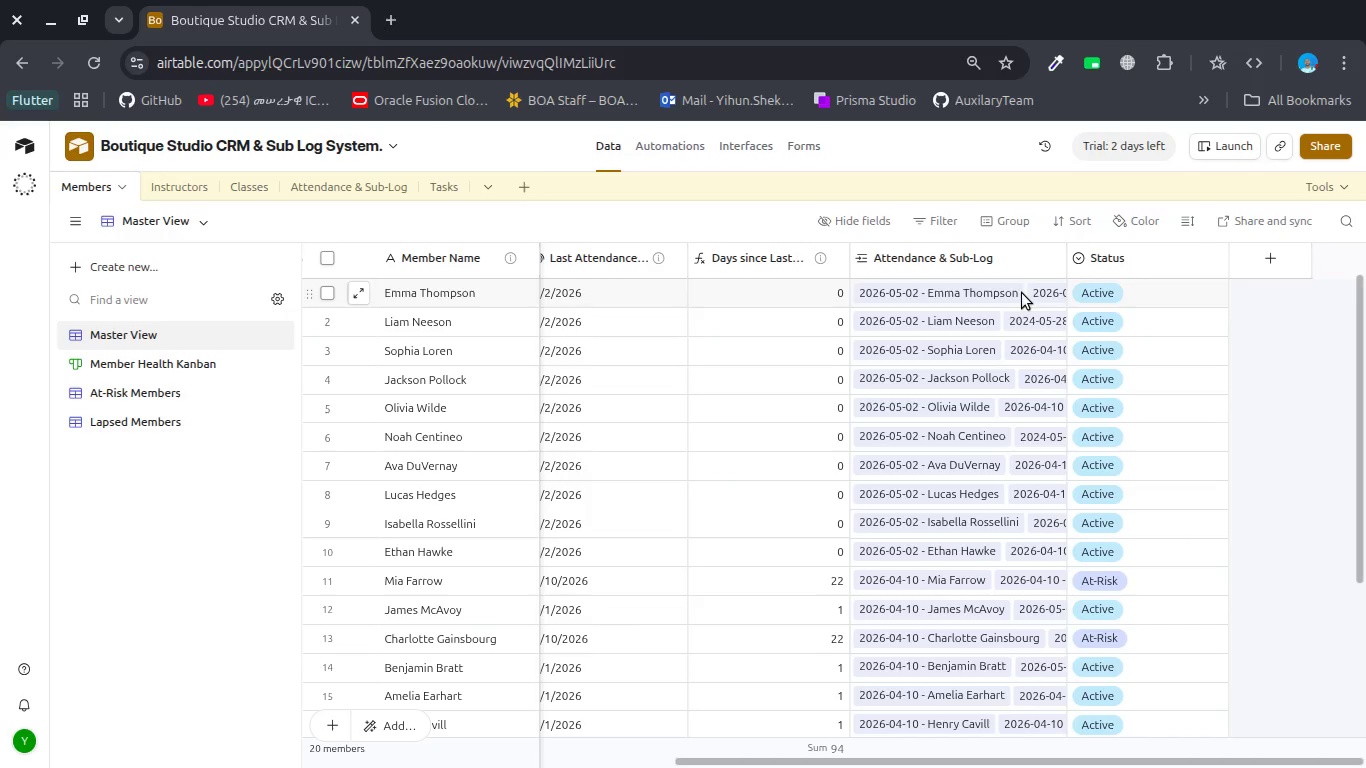 
double_click([1023, 257])
 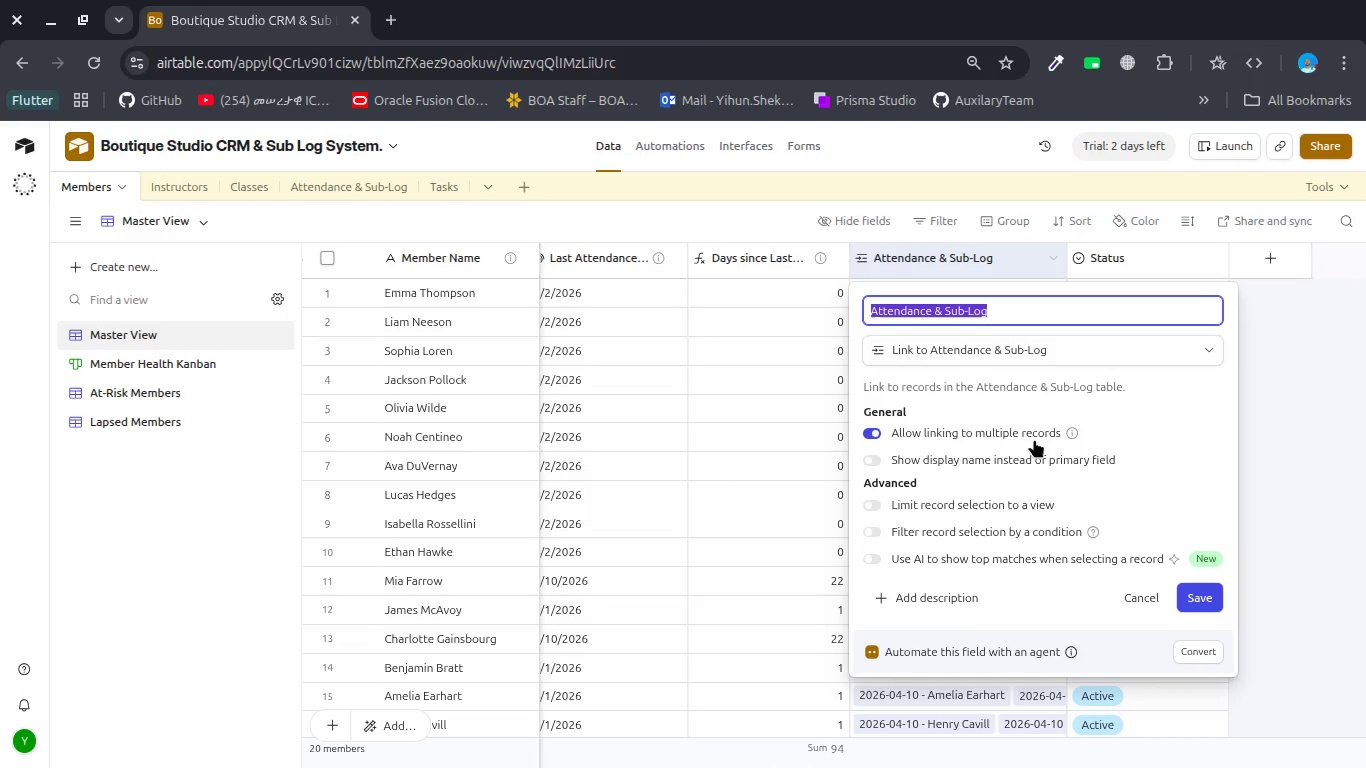 
scroll: coordinate [1034, 439], scroll_direction: down, amount: 2.0
 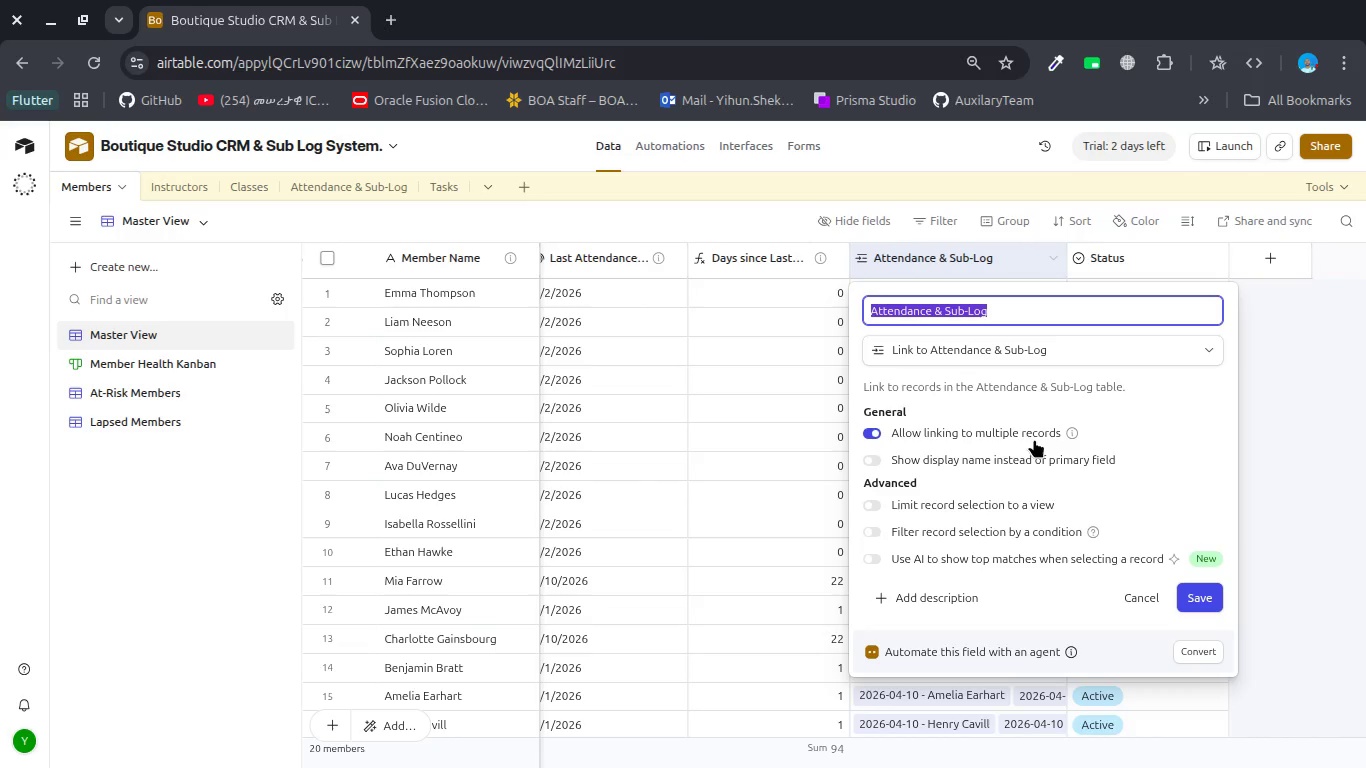 
wait(7.68)
 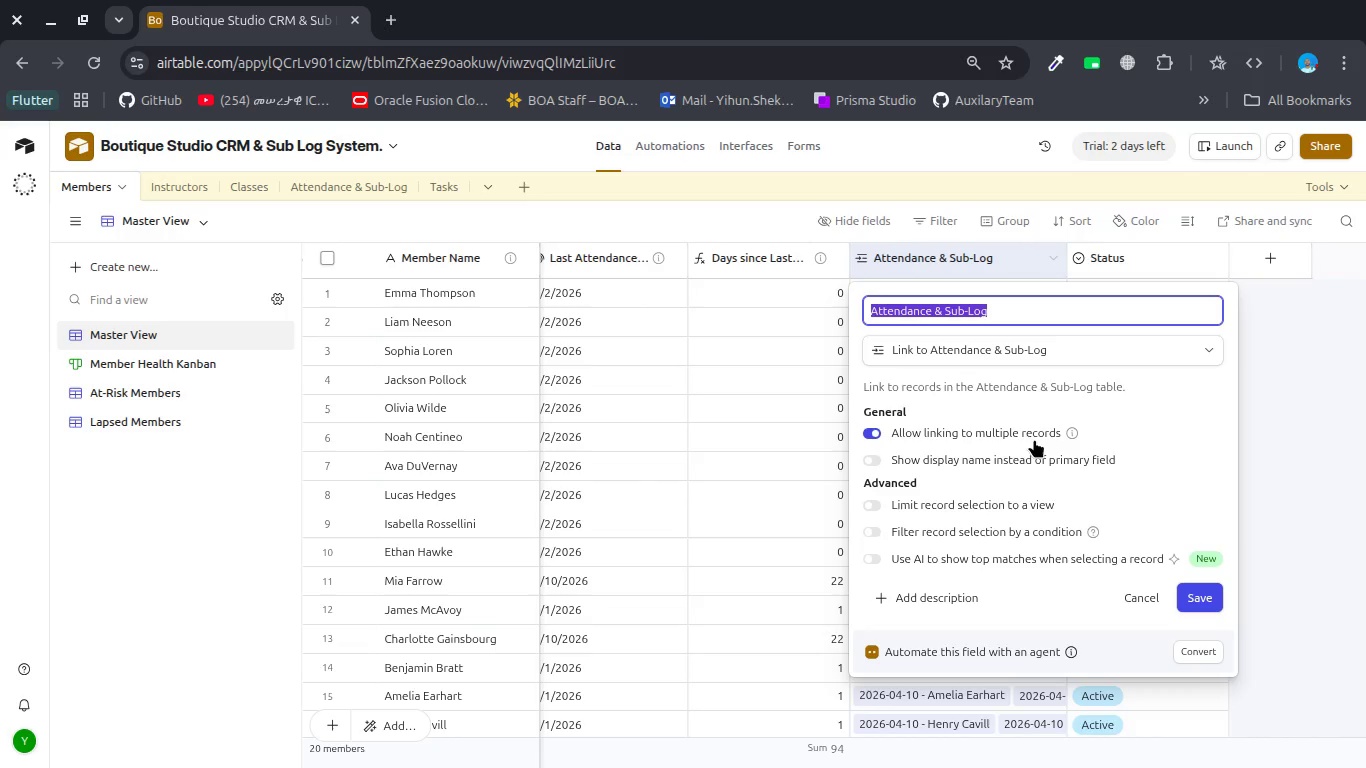 
left_click([805, 440])
 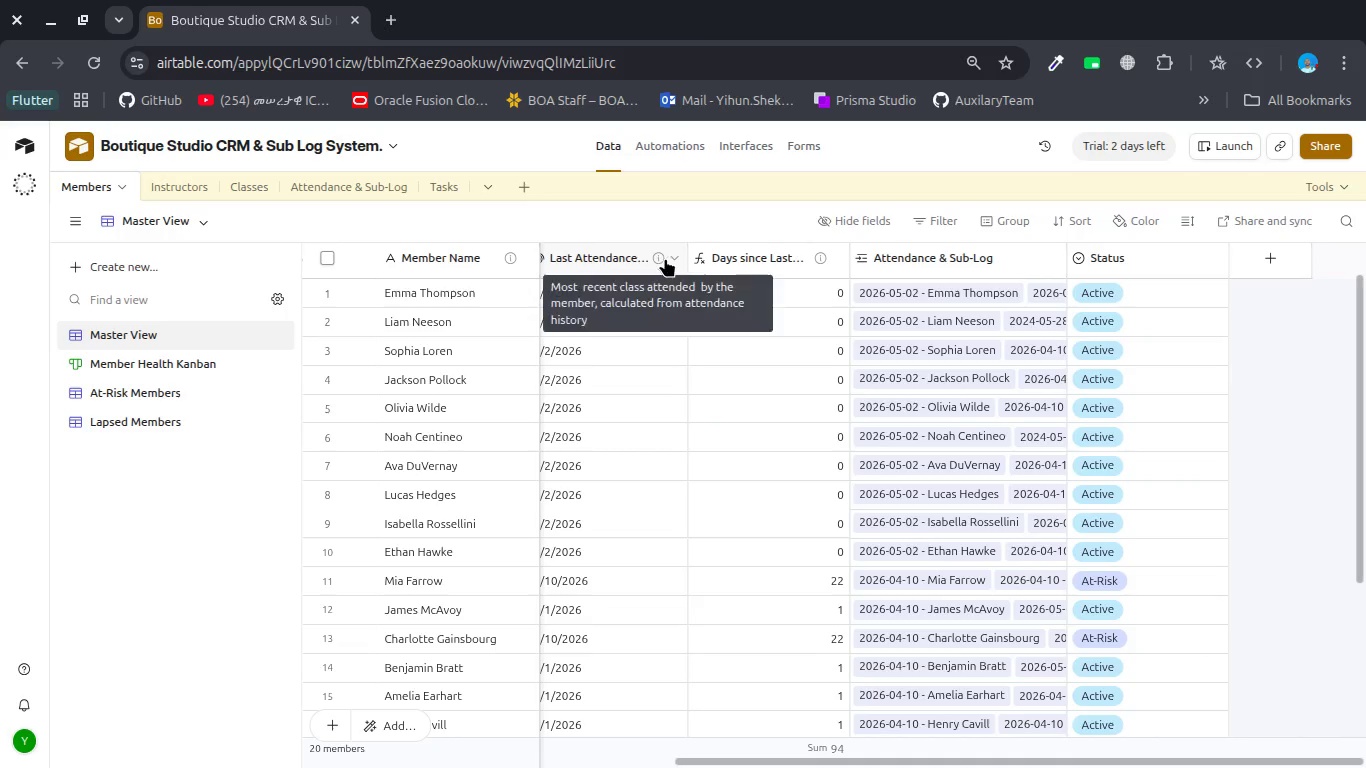 
scroll: coordinate [665, 258], scroll_direction: none, amount: 0.0
 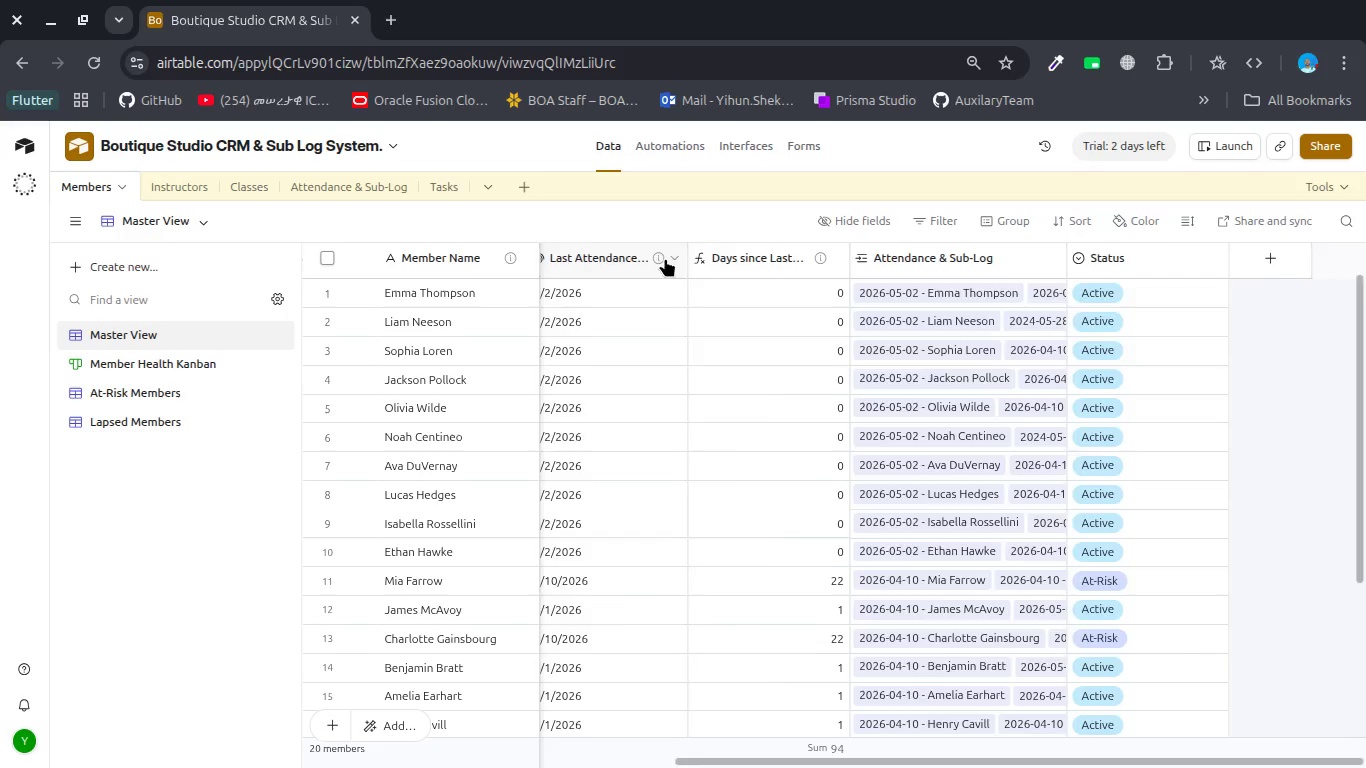 
scroll: coordinate [665, 258], scroll_direction: up, amount: 3.0
 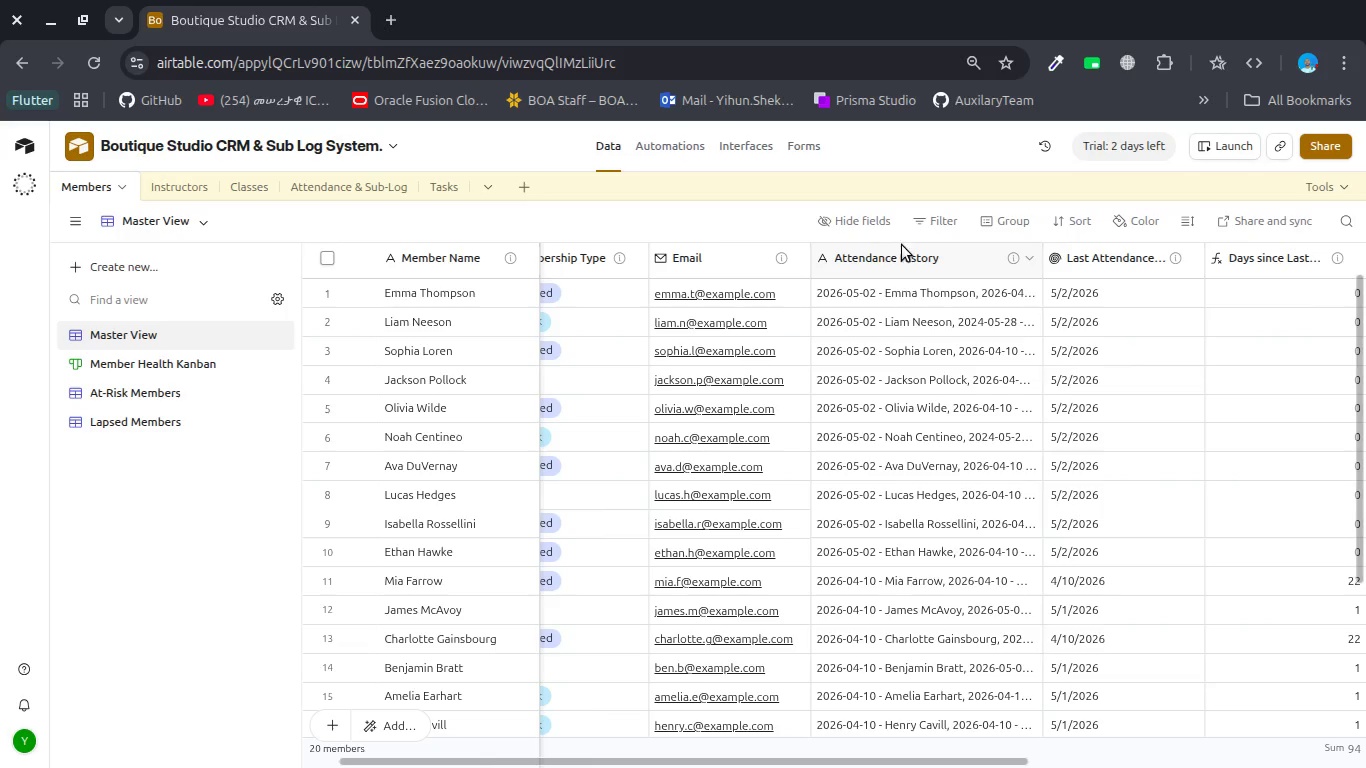 
left_click([908, 259])
 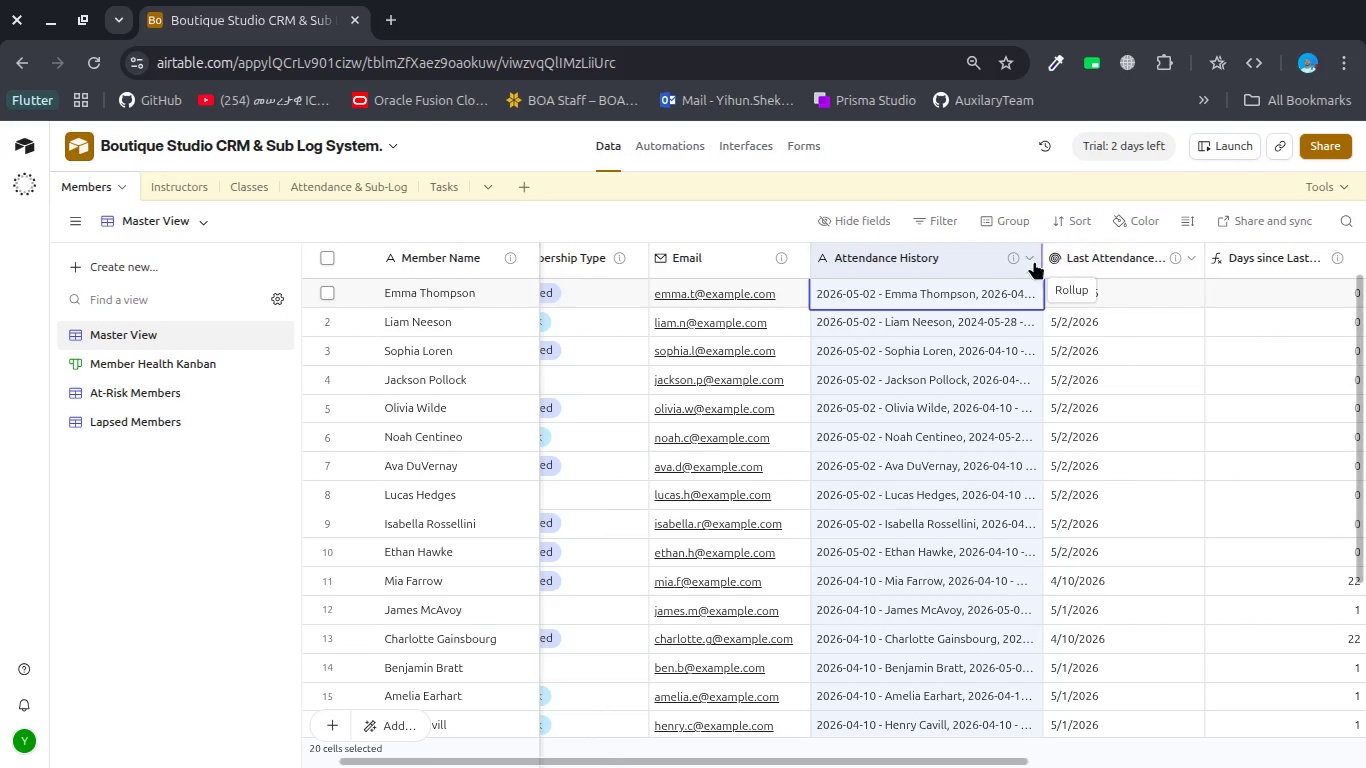 
left_click([1029, 261])
 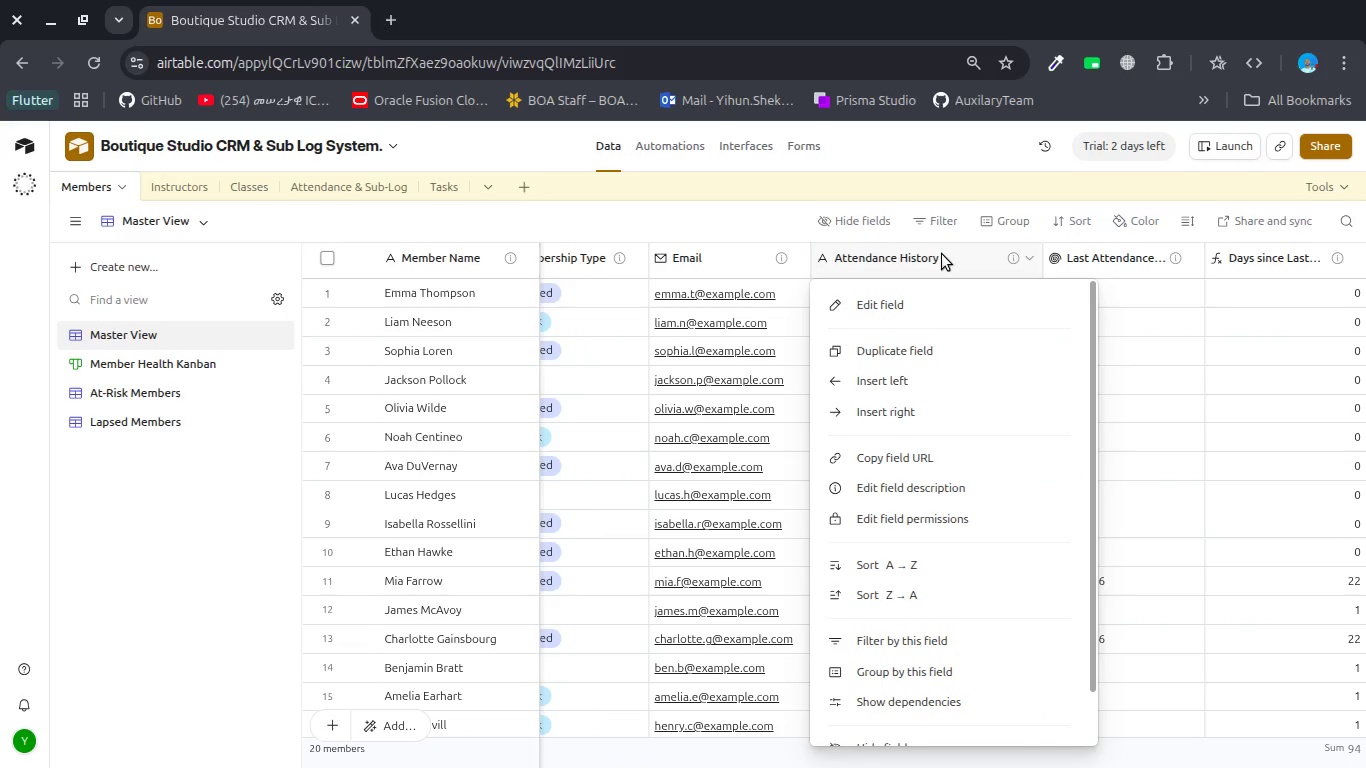 
left_click([942, 267])
 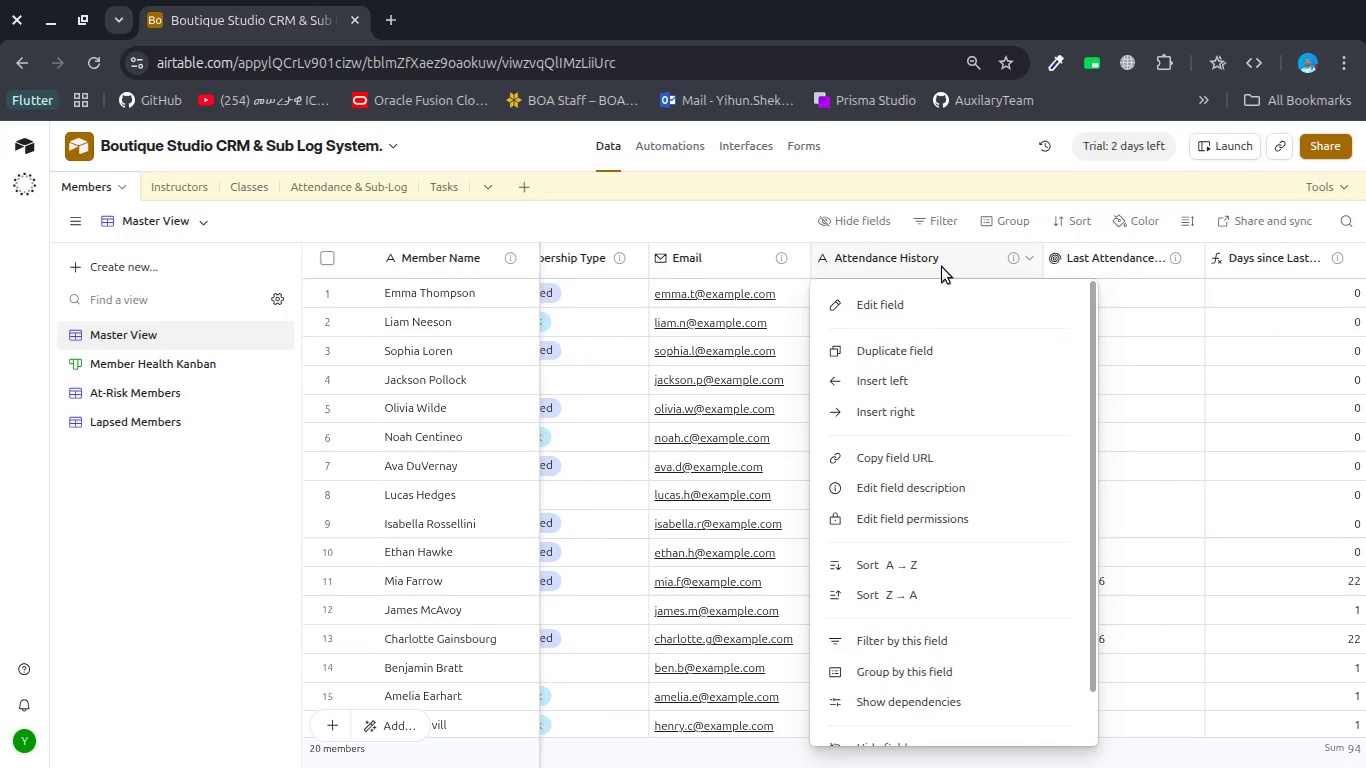 
left_click([942, 267])
 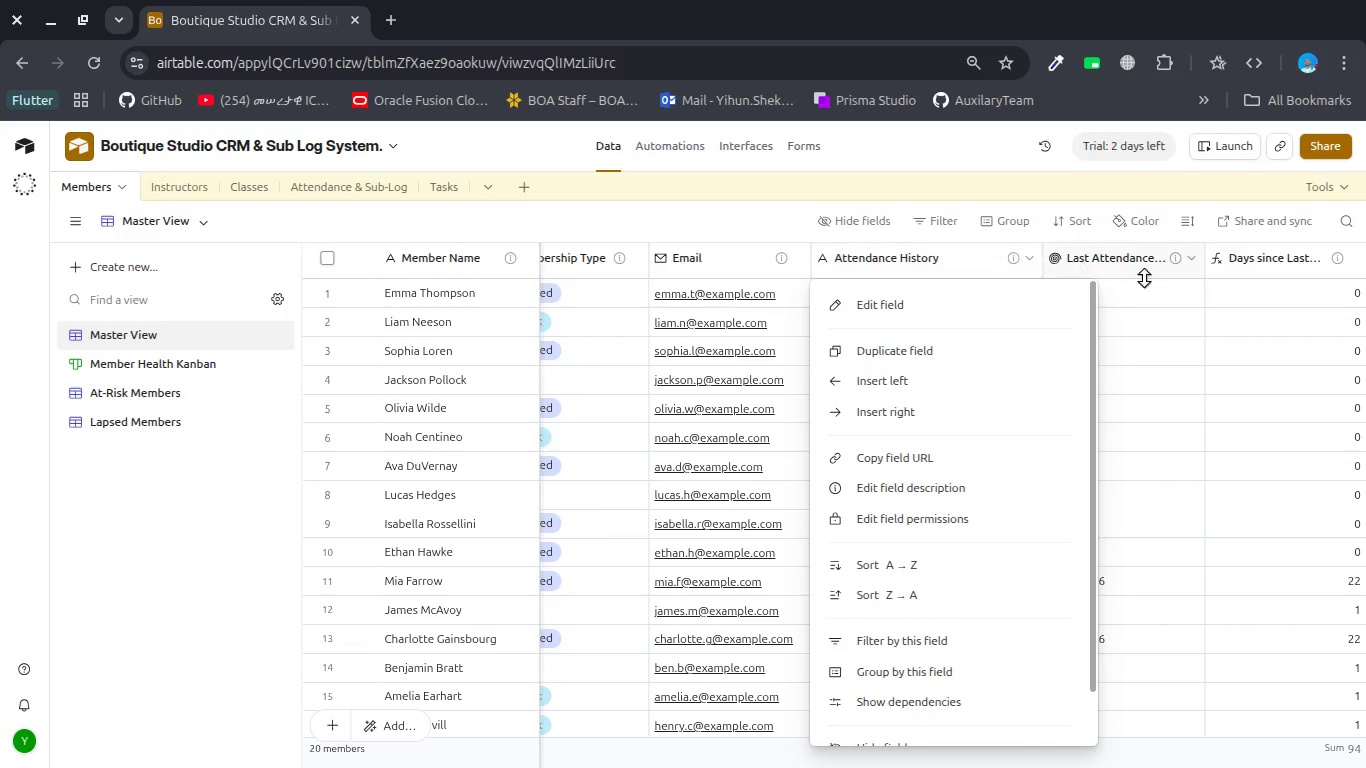 
left_click([1149, 280])
 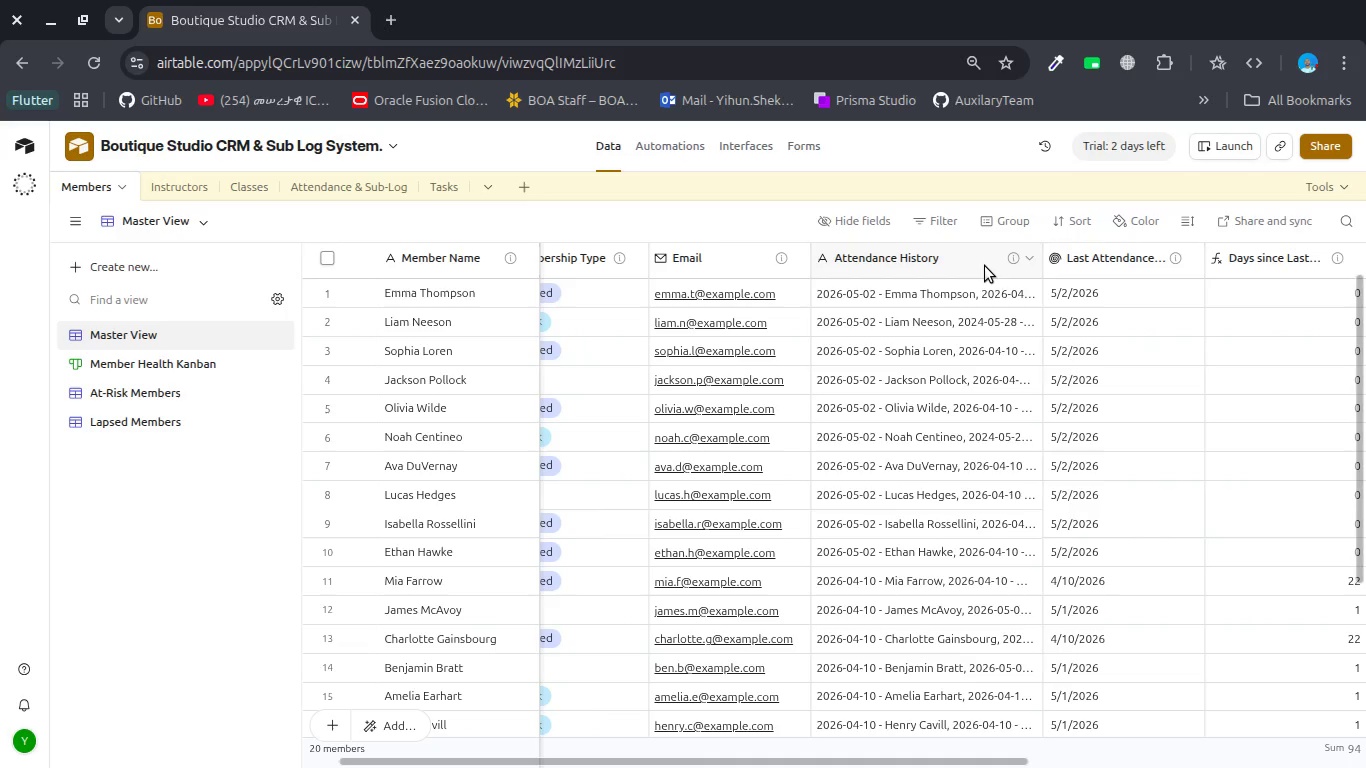 
left_click([984, 266])
 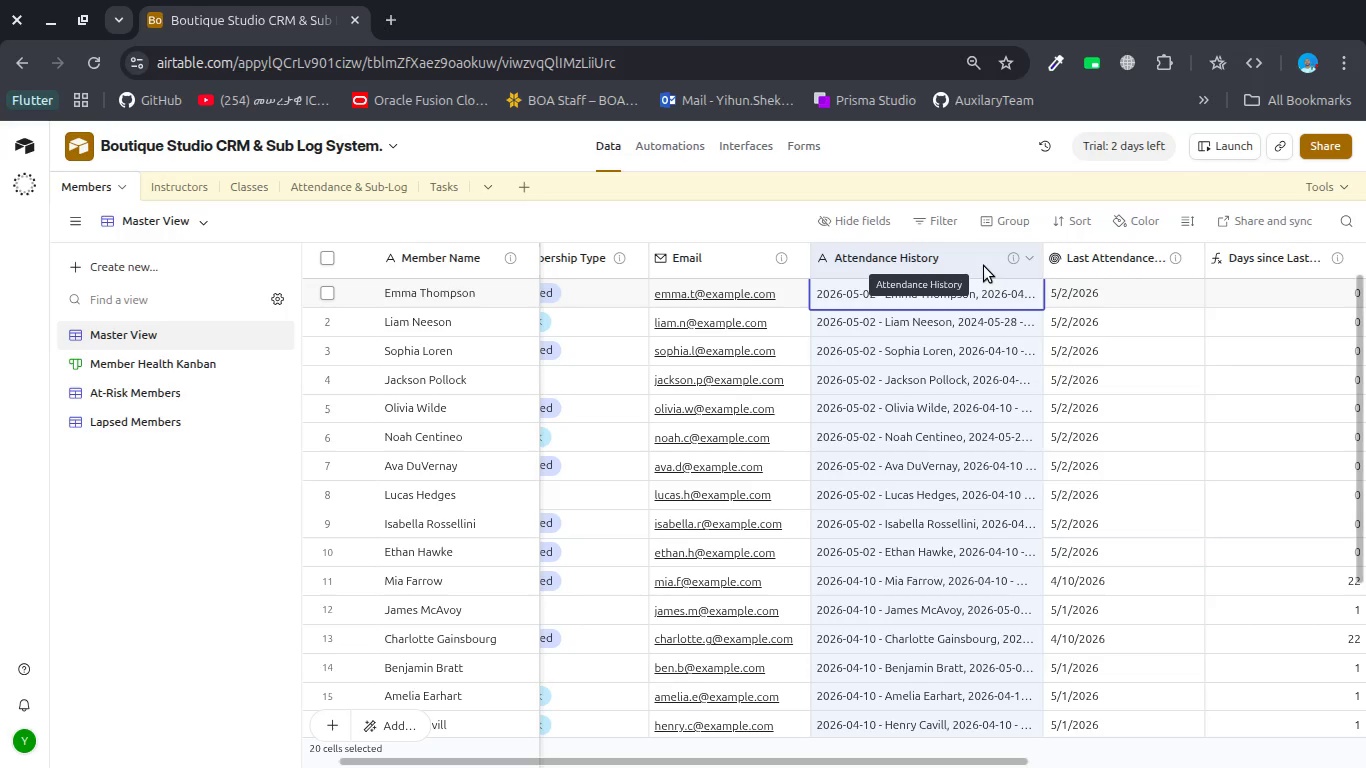 
right_click([984, 266])
 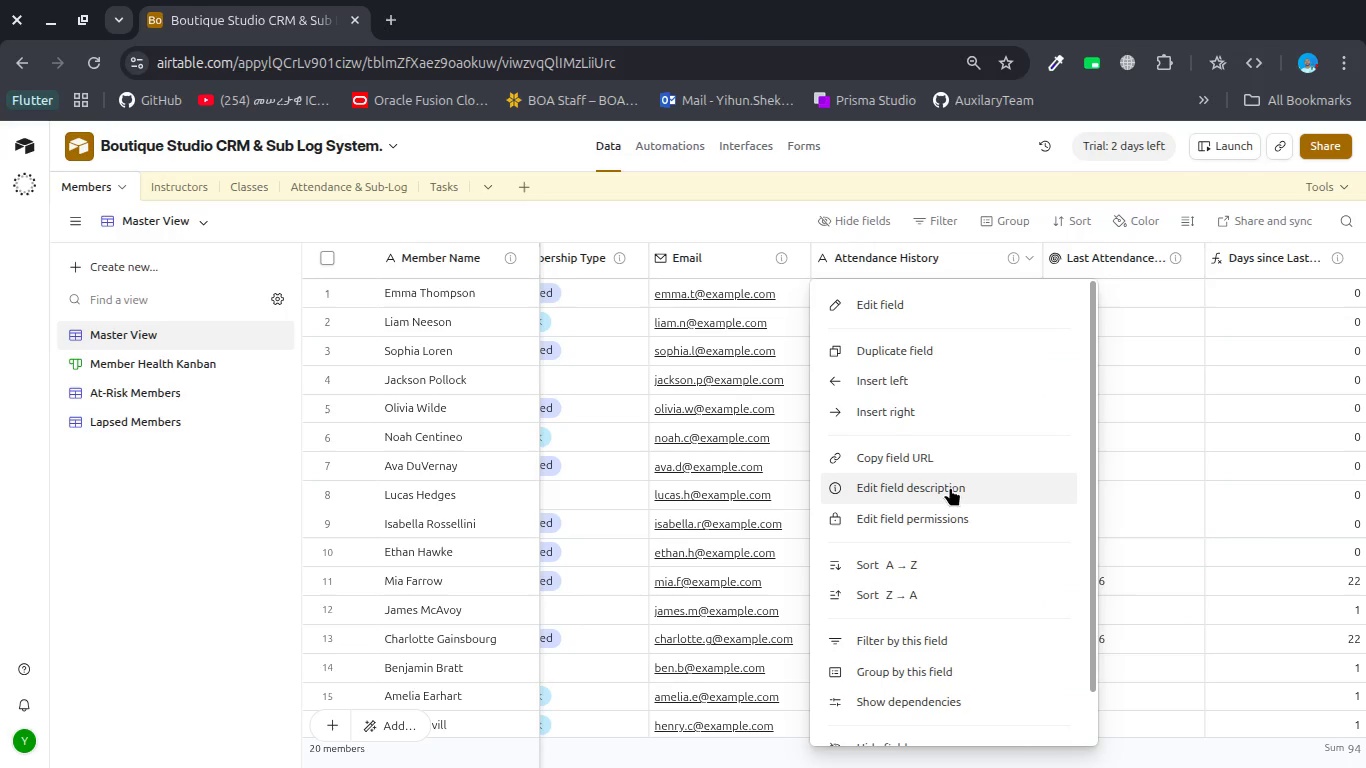 
scroll: coordinate [950, 487], scroll_direction: down, amount: 5.0
 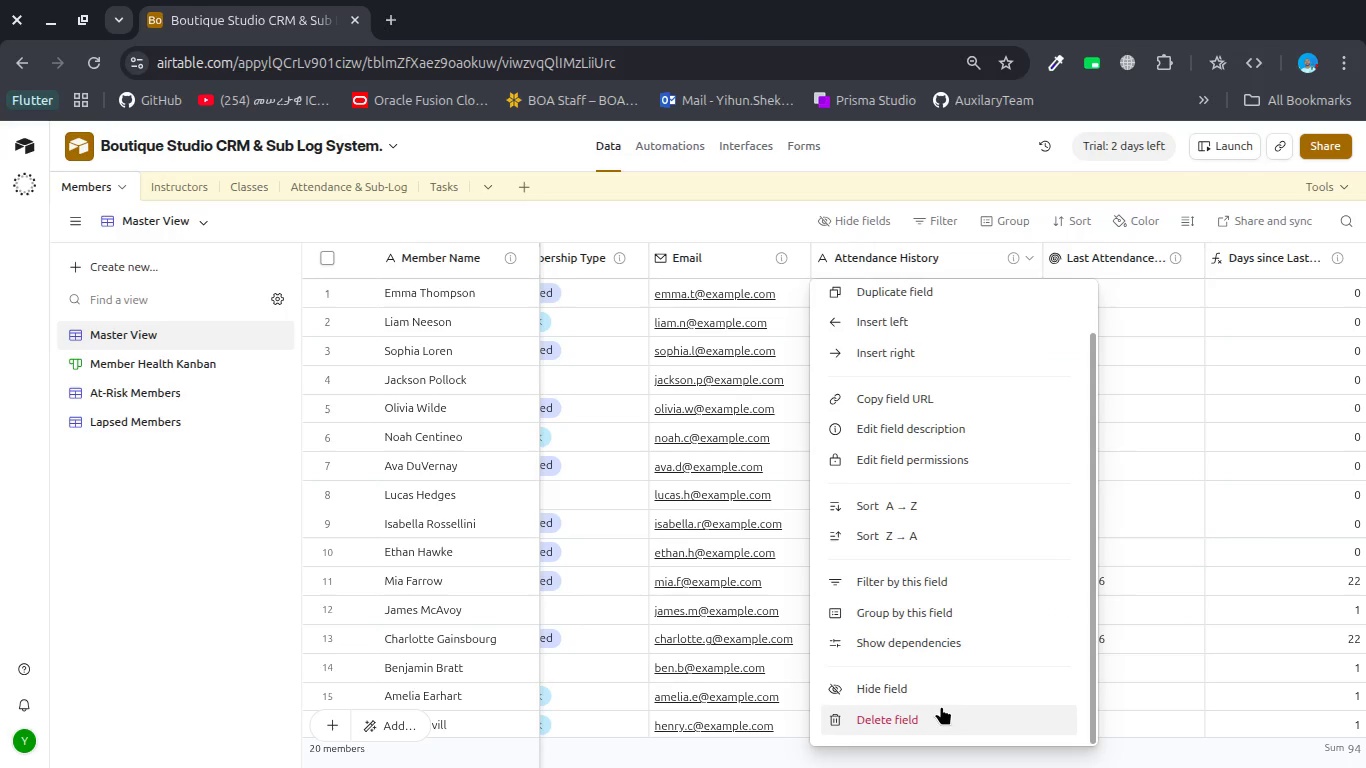 
left_click([941, 706])
 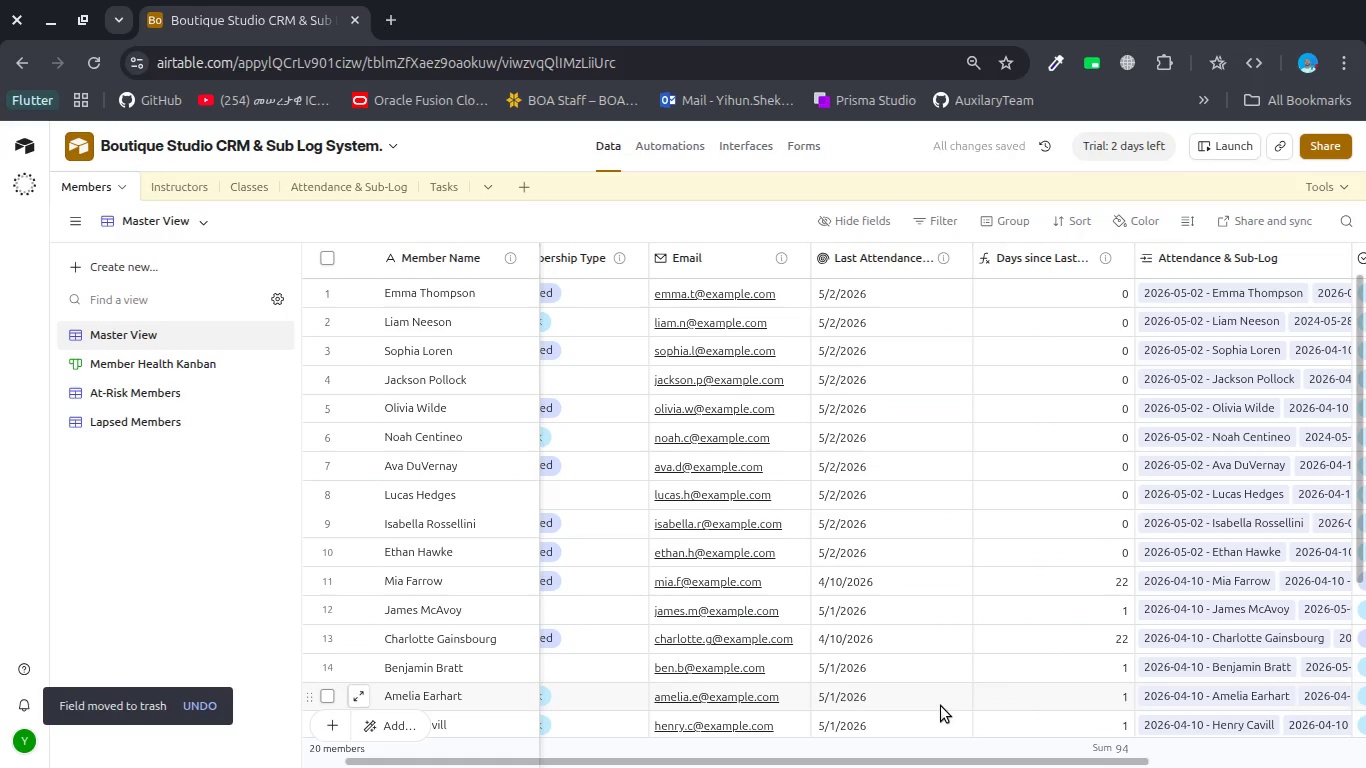 
scroll: coordinate [979, 517], scroll_direction: down, amount: 9.0
 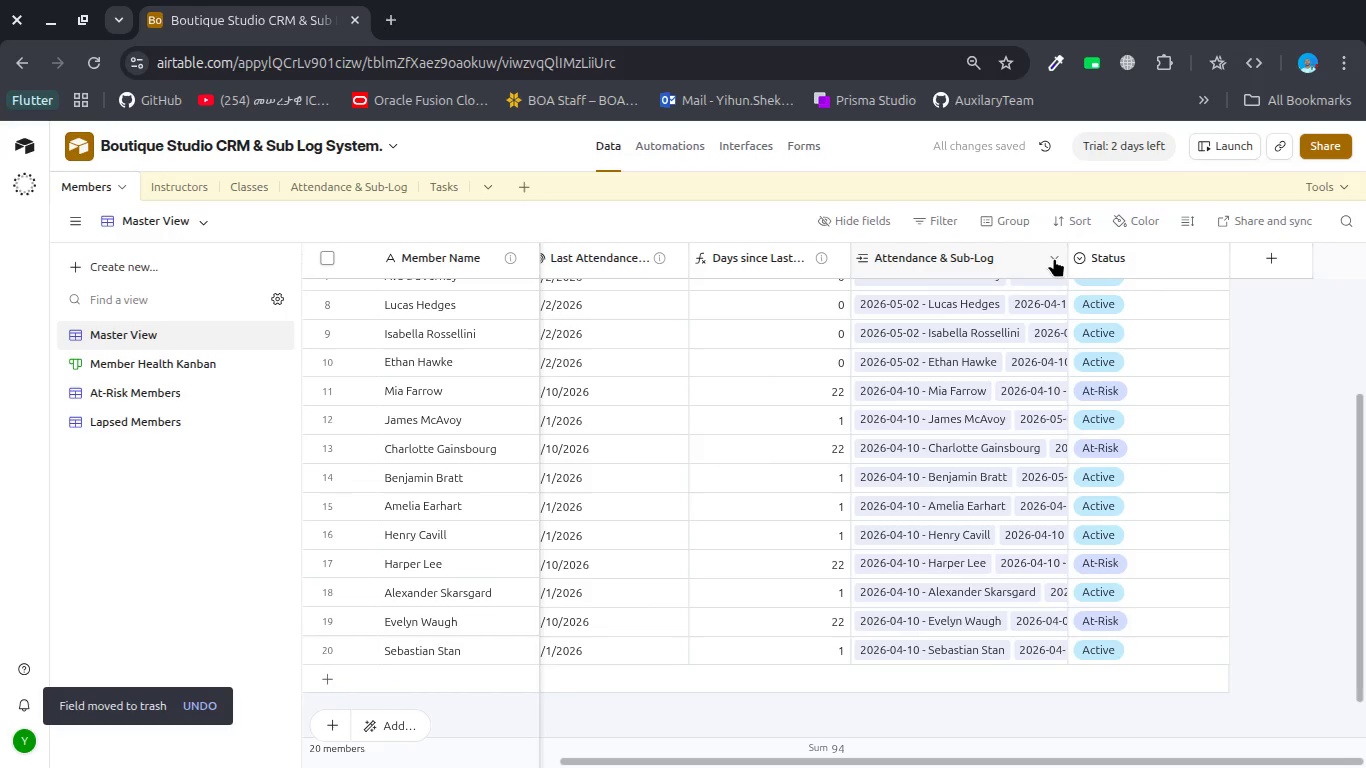 
left_click([1055, 261])
 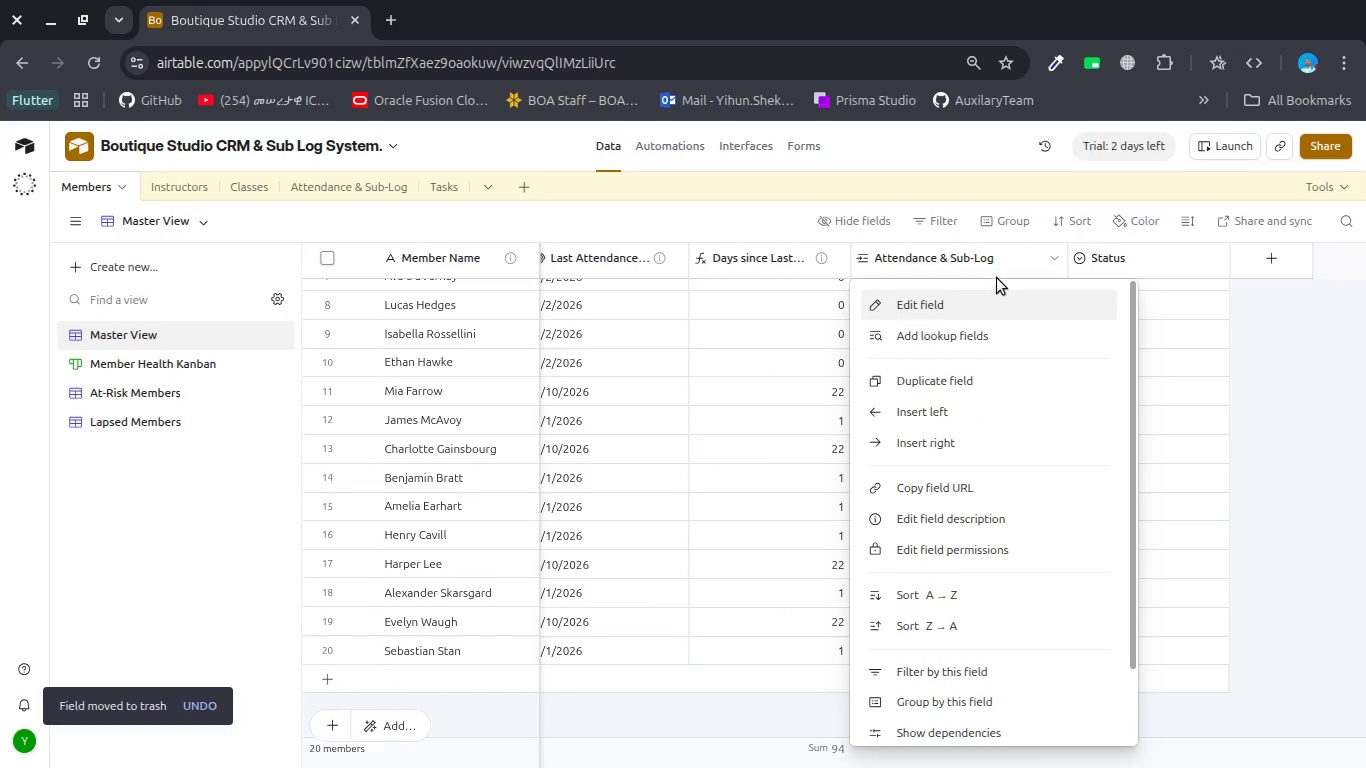 
double_click([999, 267])
 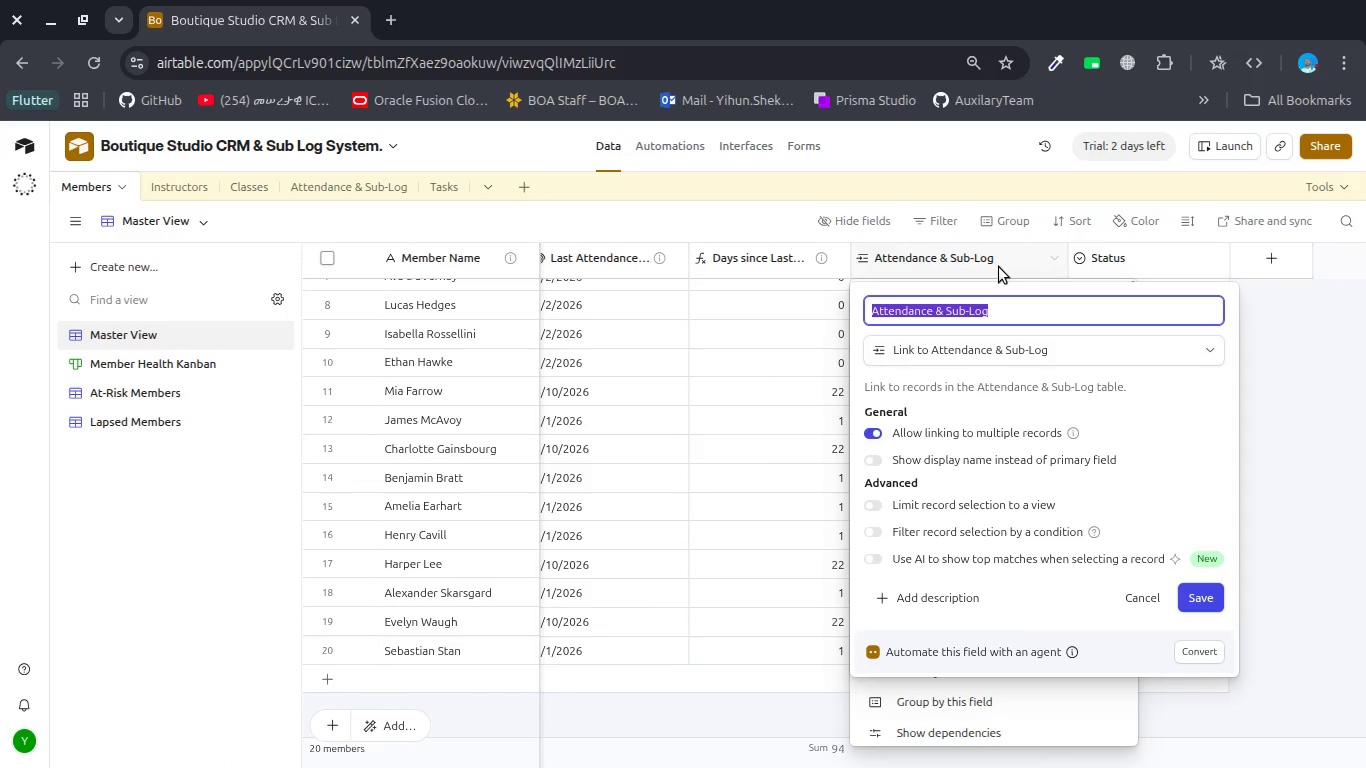 
key(ArrowRight)
 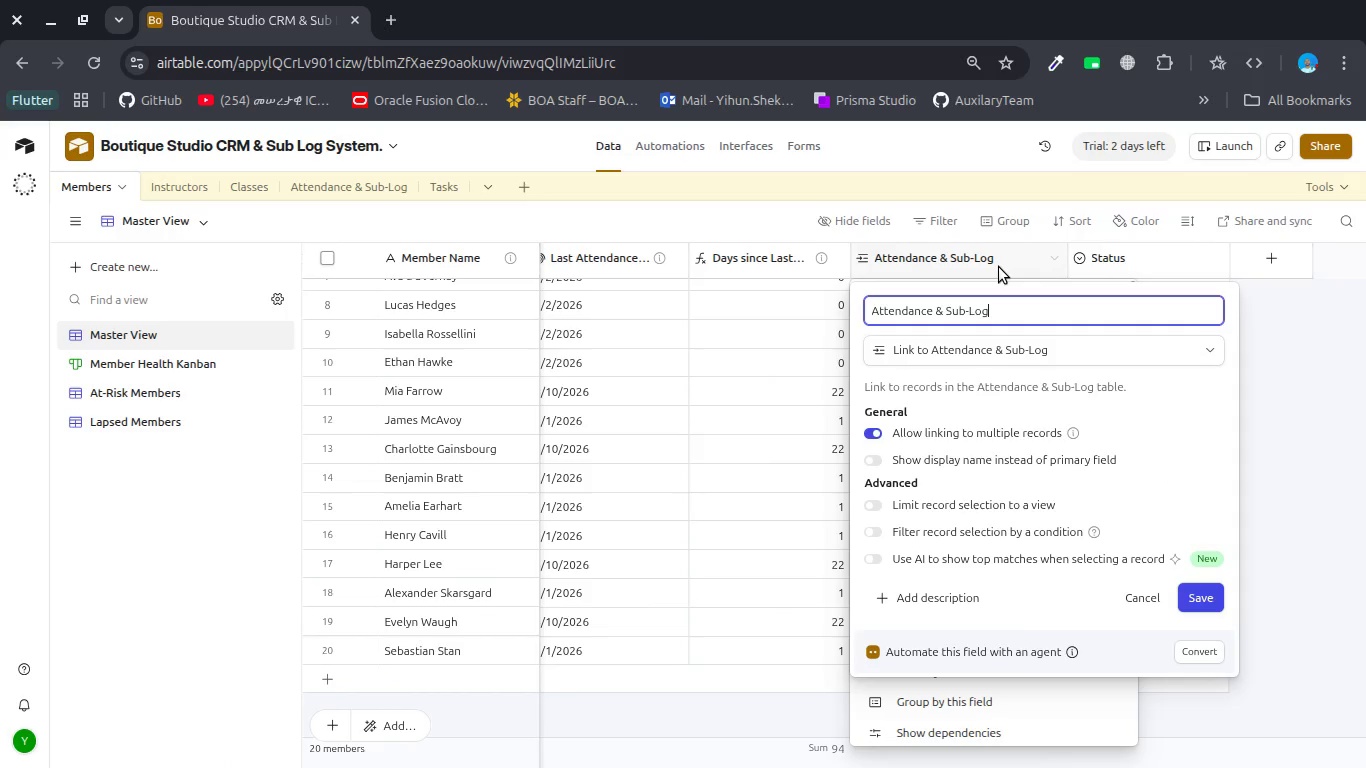 
key(Backspace)
key(Backspace)
key(Backspace)
key(Backspace)
key(Backspace)
key(Backspace)
key(Backspace)
key(Backspace)
key(Backspace)
type(History )
key(Backspace)
 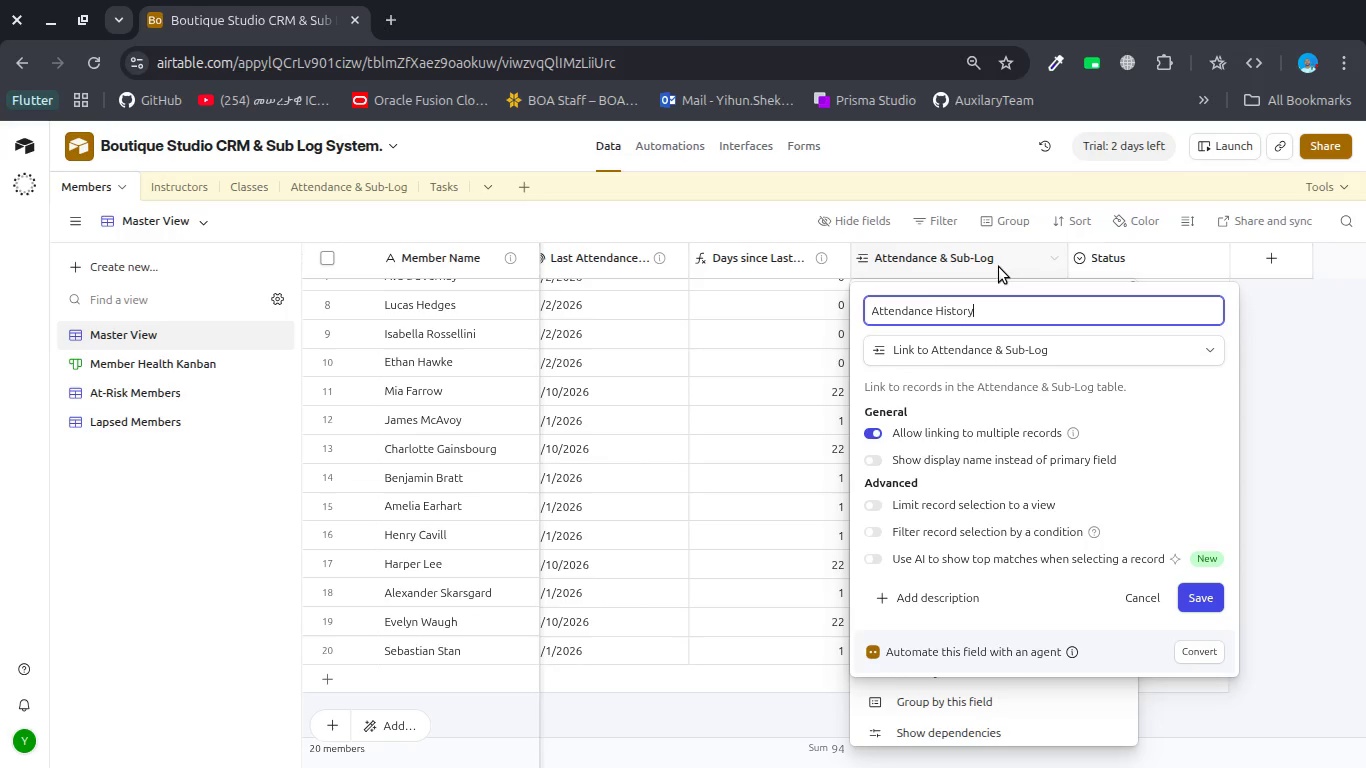 
key(Enter)
 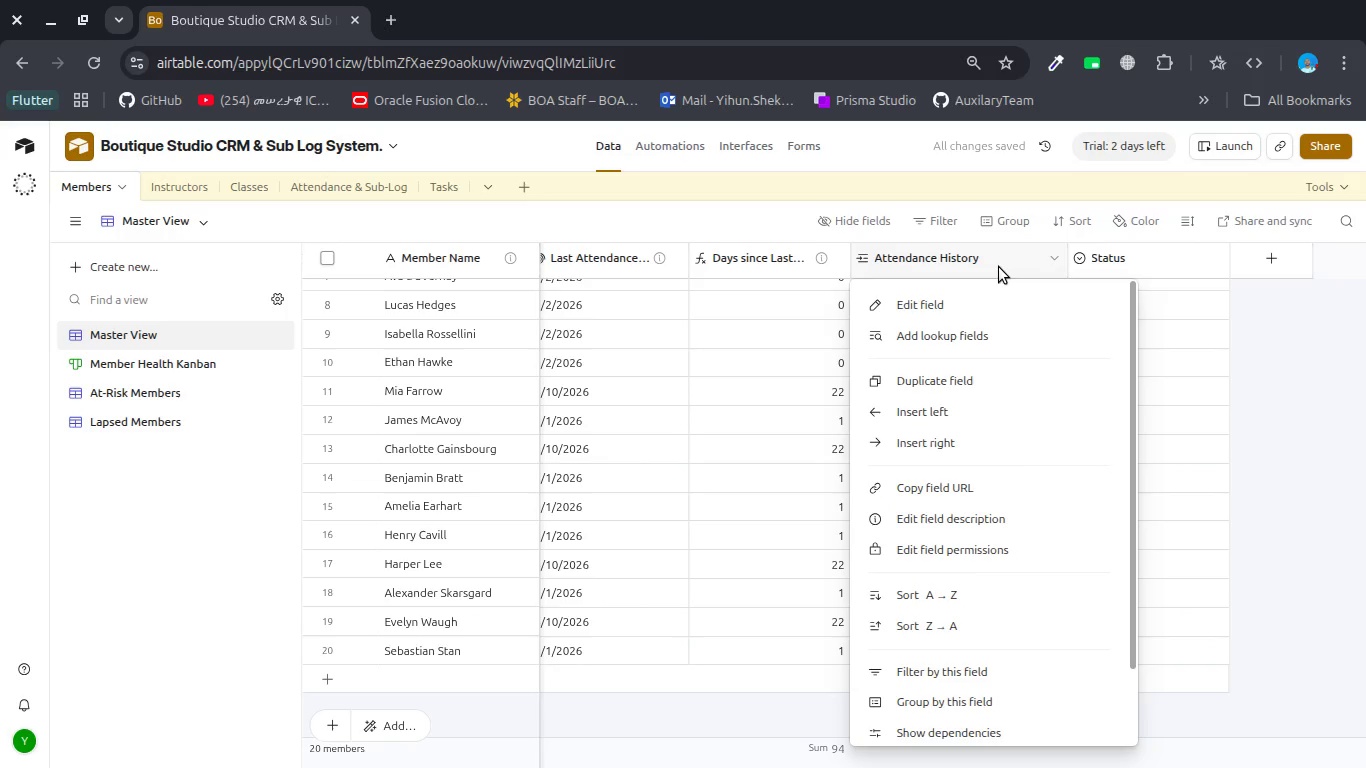 
wait(6.02)
 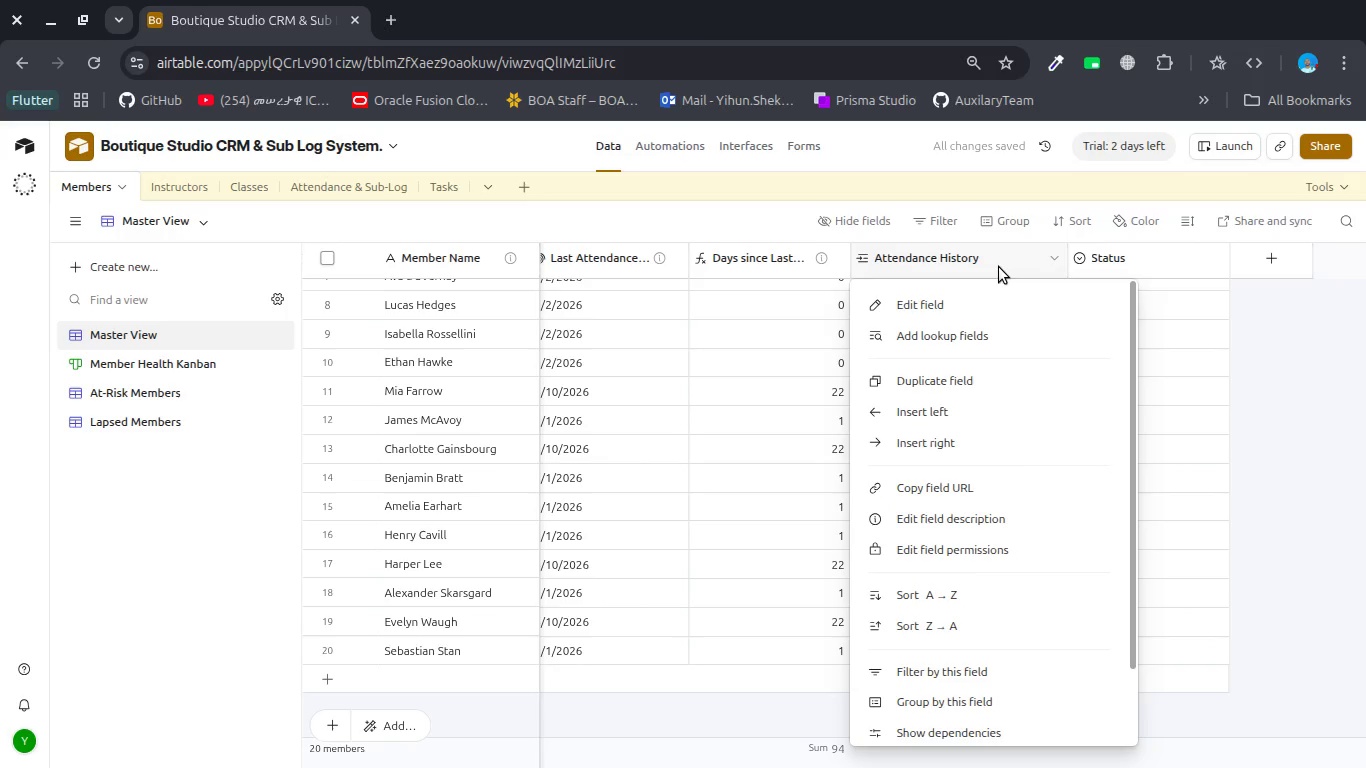 
left_click([1202, 416])
 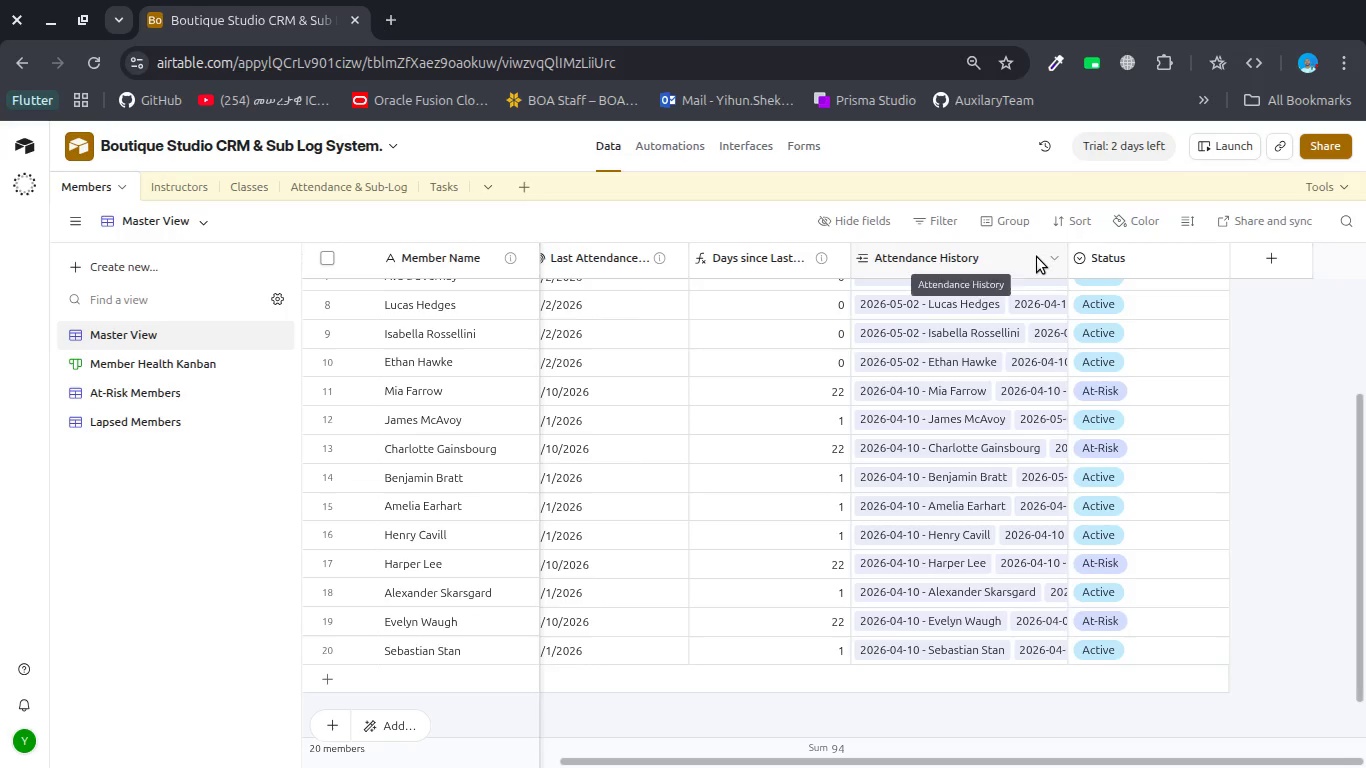 
left_click([1040, 257])
 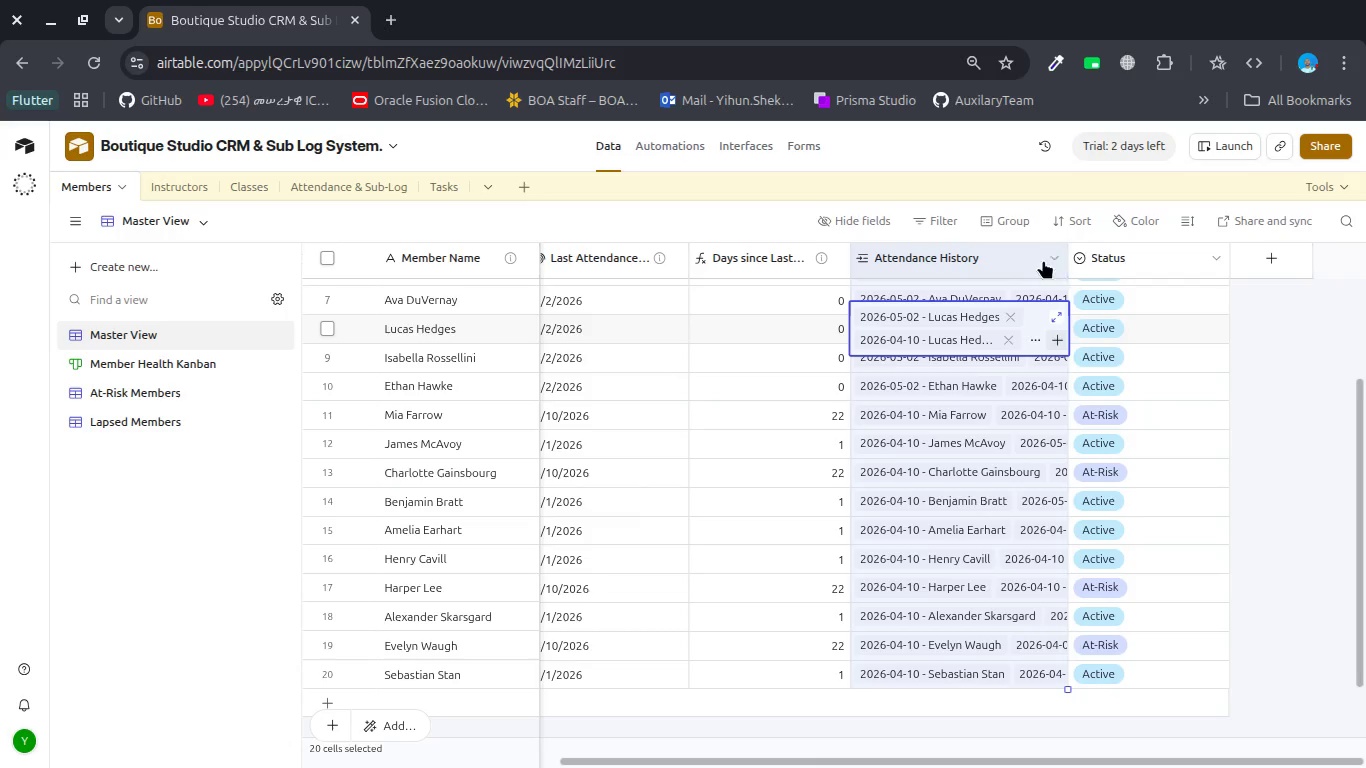 
left_click([1057, 257])
 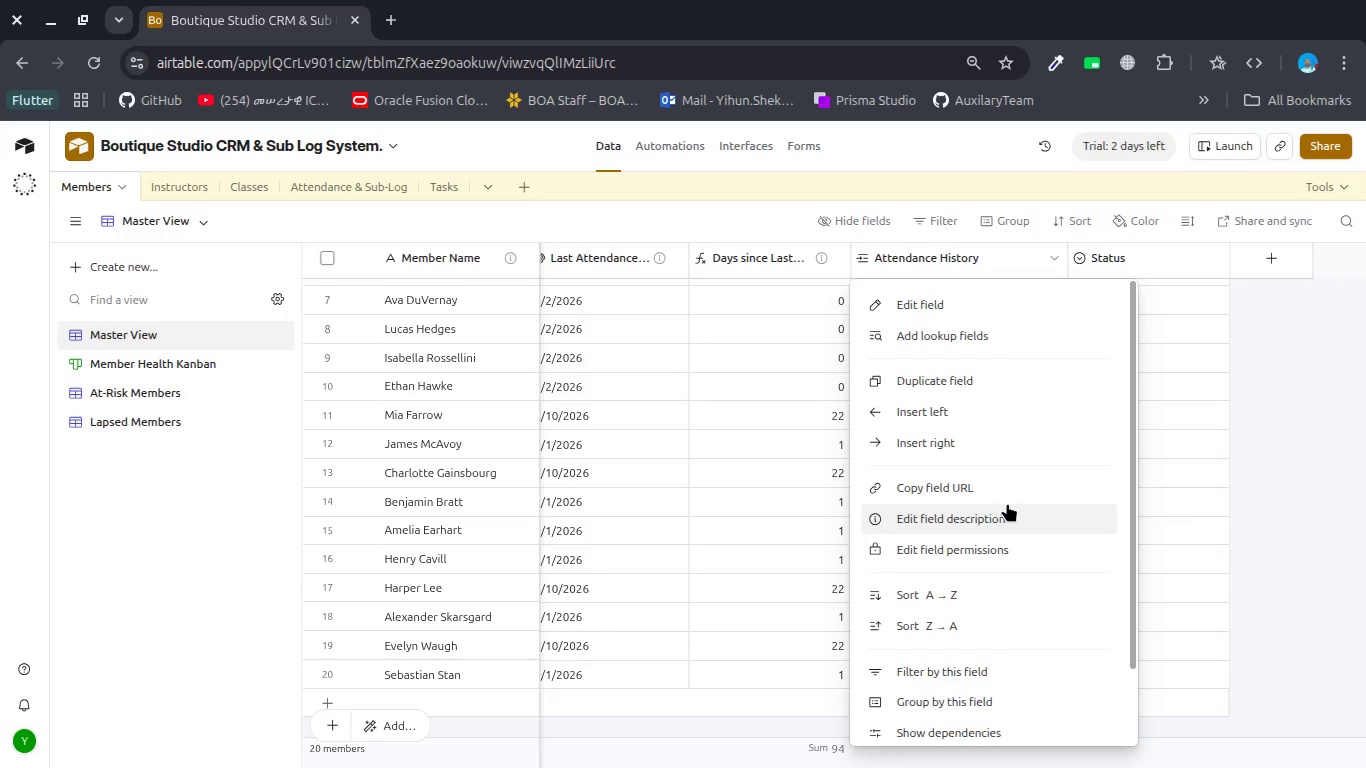 
left_click([1023, 526])
 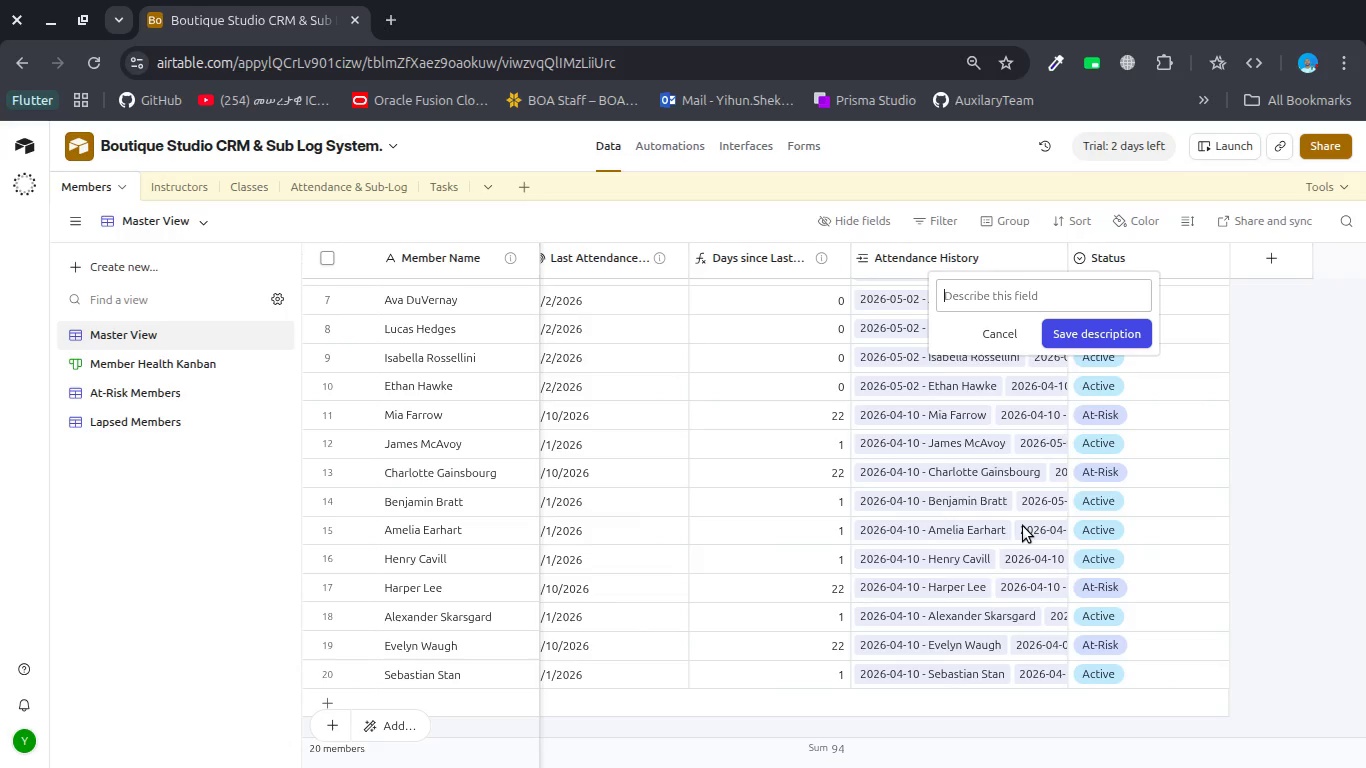 
type(Linked records tp all )
key(Backspace)
key(Backspace)
key(Backspace)
key(Backspace)
key(Backspace)
key(Backspace)
type(o all attendance entries associated with the number)
 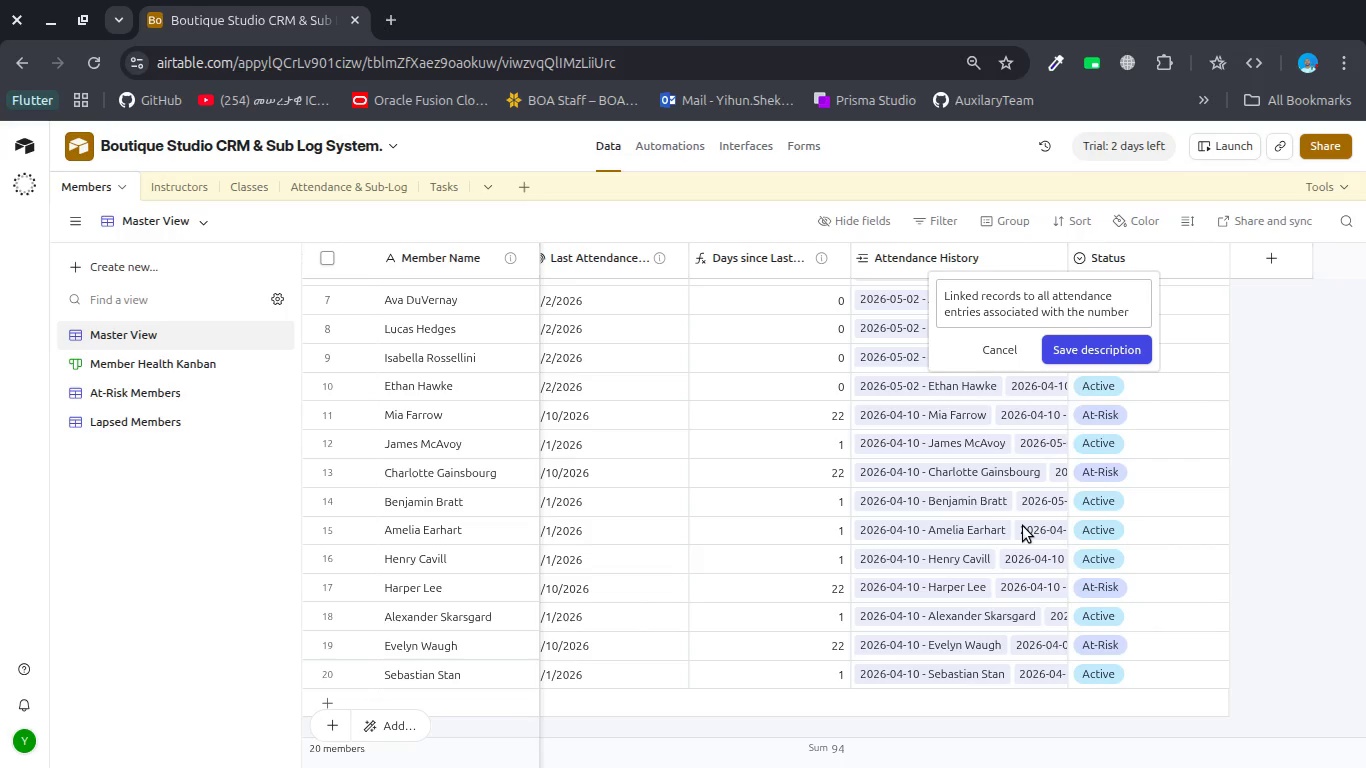 
key(Backspace)
key(Backspace)
key(Backspace)
key(Backspace)
key(Backspace)
key(Backspace)
type(,)
key(Backspace)
type(memeber)
key(Backspace)
key(Backspace)
key(Backspace)
key(Backspace)
type(ber)
 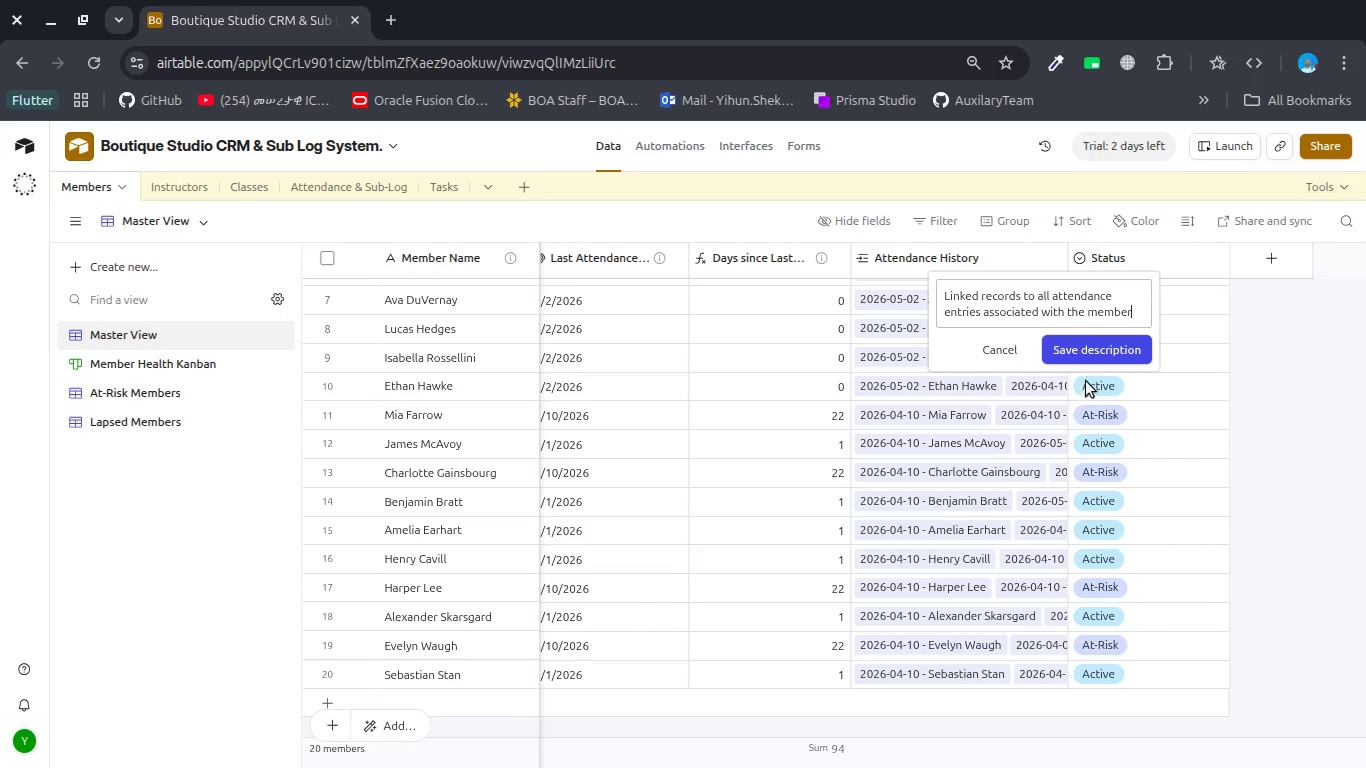 
left_click([1080, 351])
 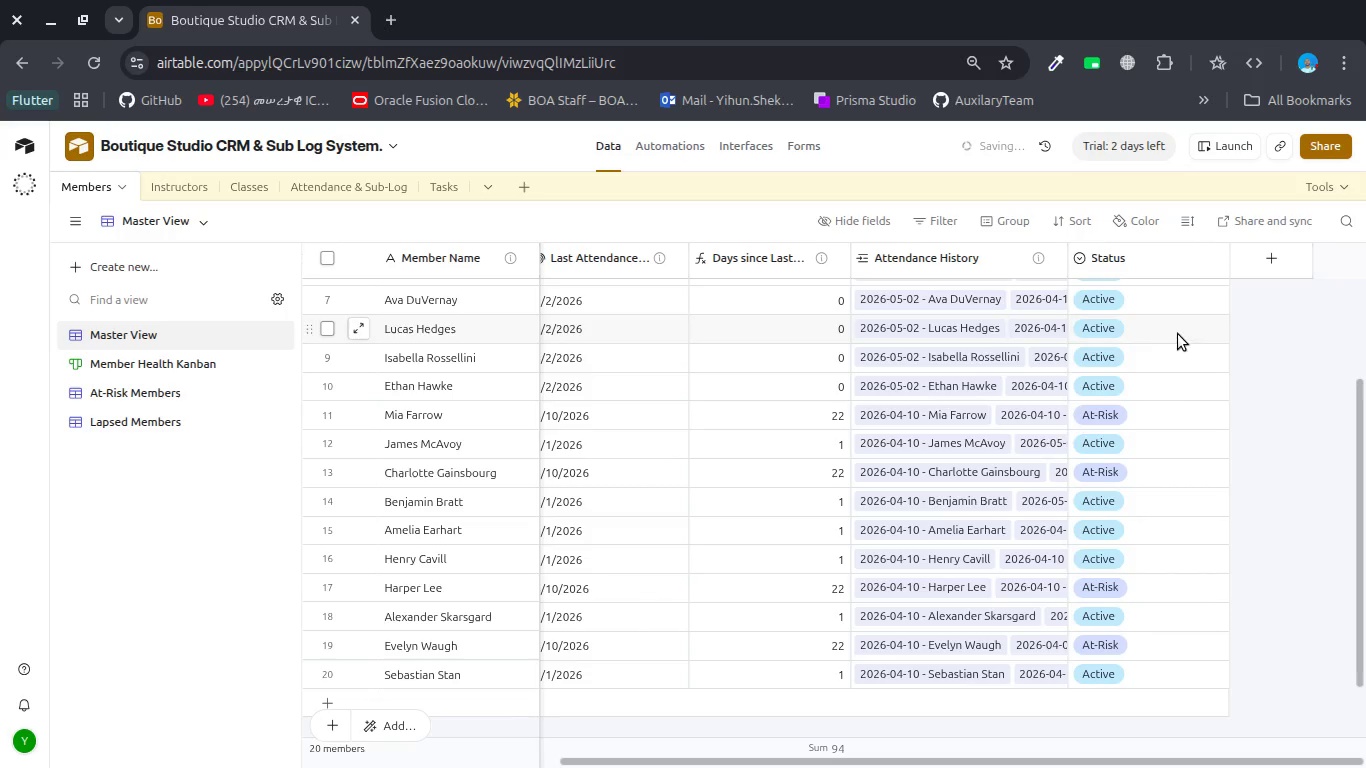 
scroll: coordinate [1146, 411], scroll_direction: up, amount: 5.0
 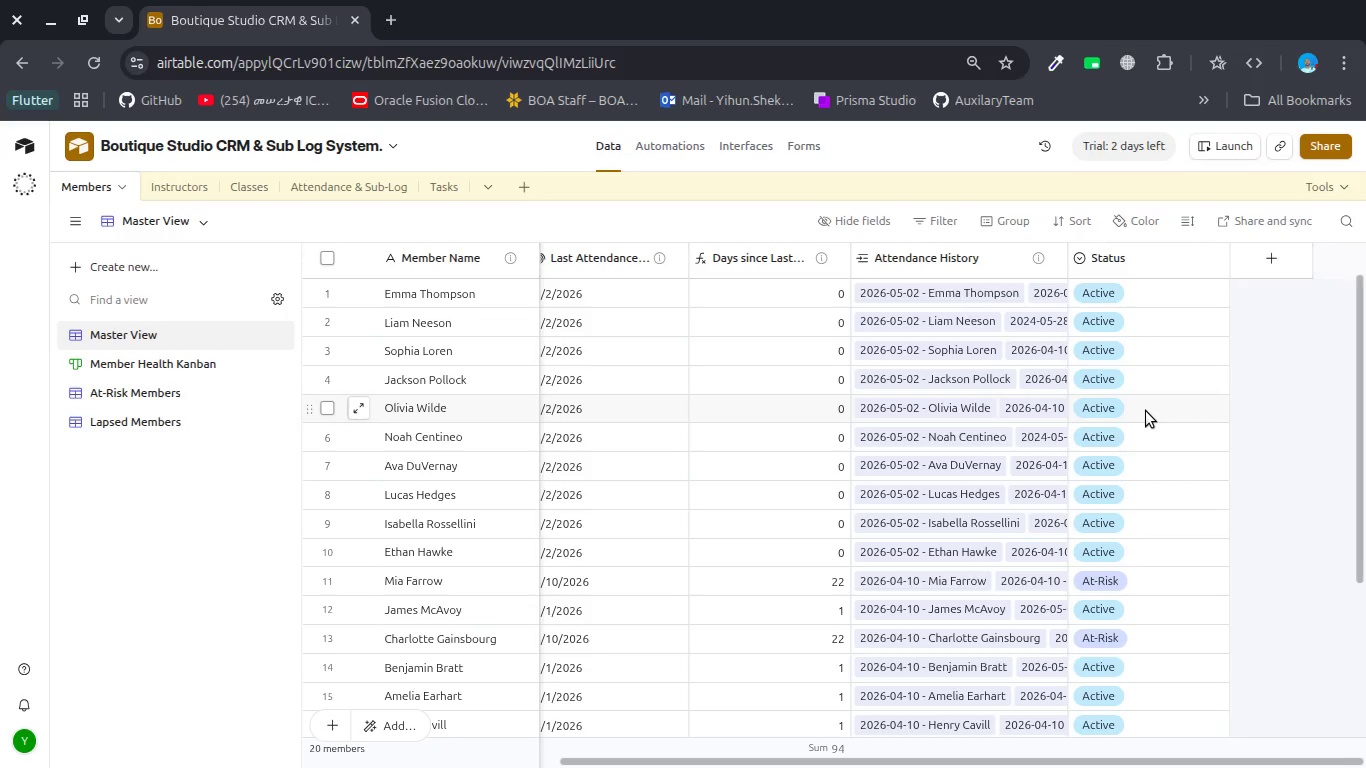 
wait(12.06)
 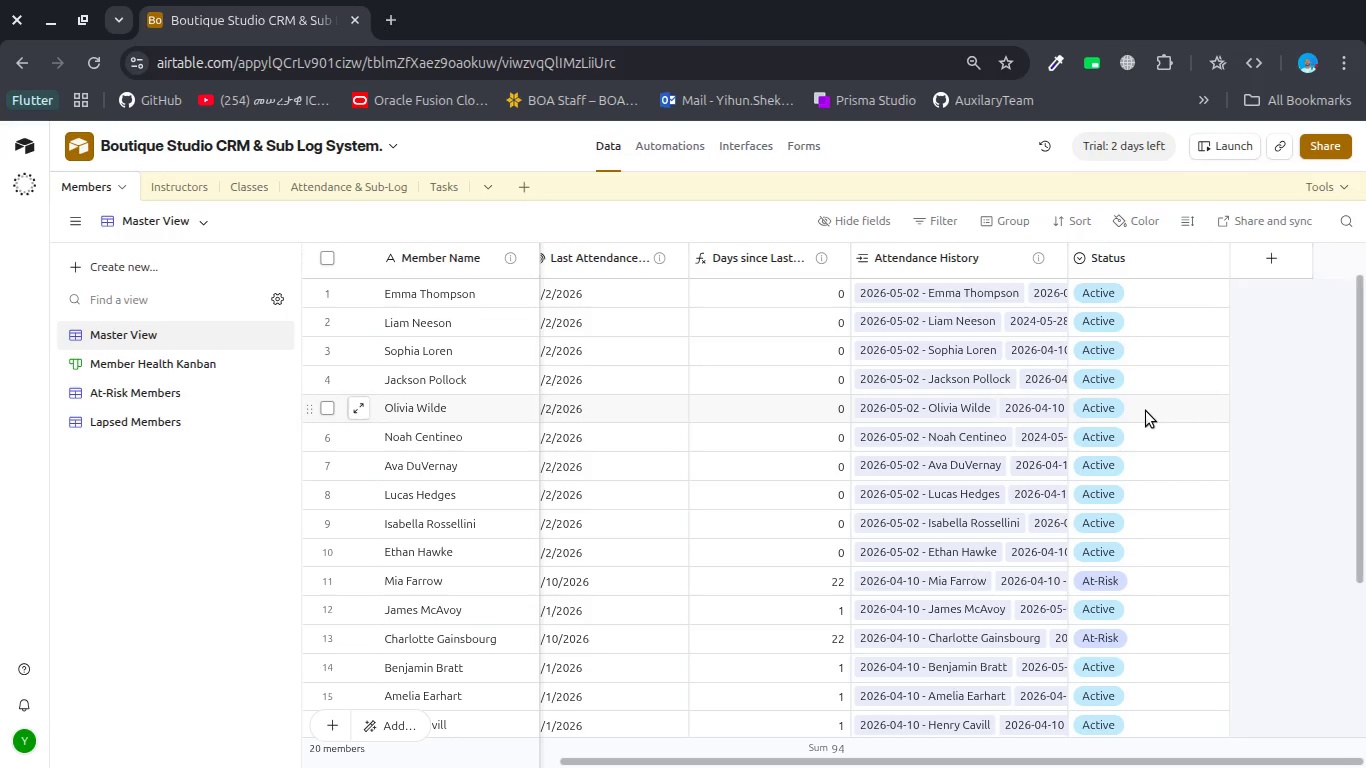 
left_click([1214, 255])
 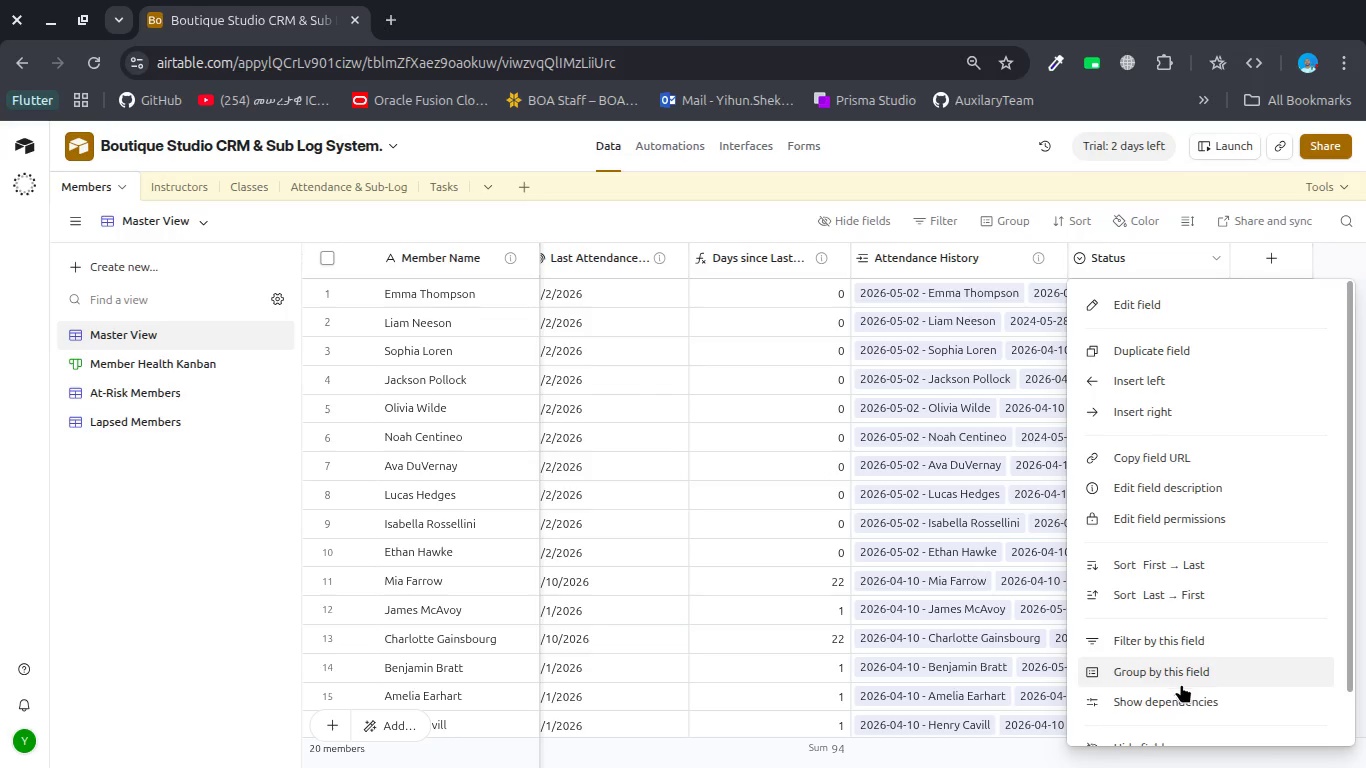 
left_click([1182, 493])
 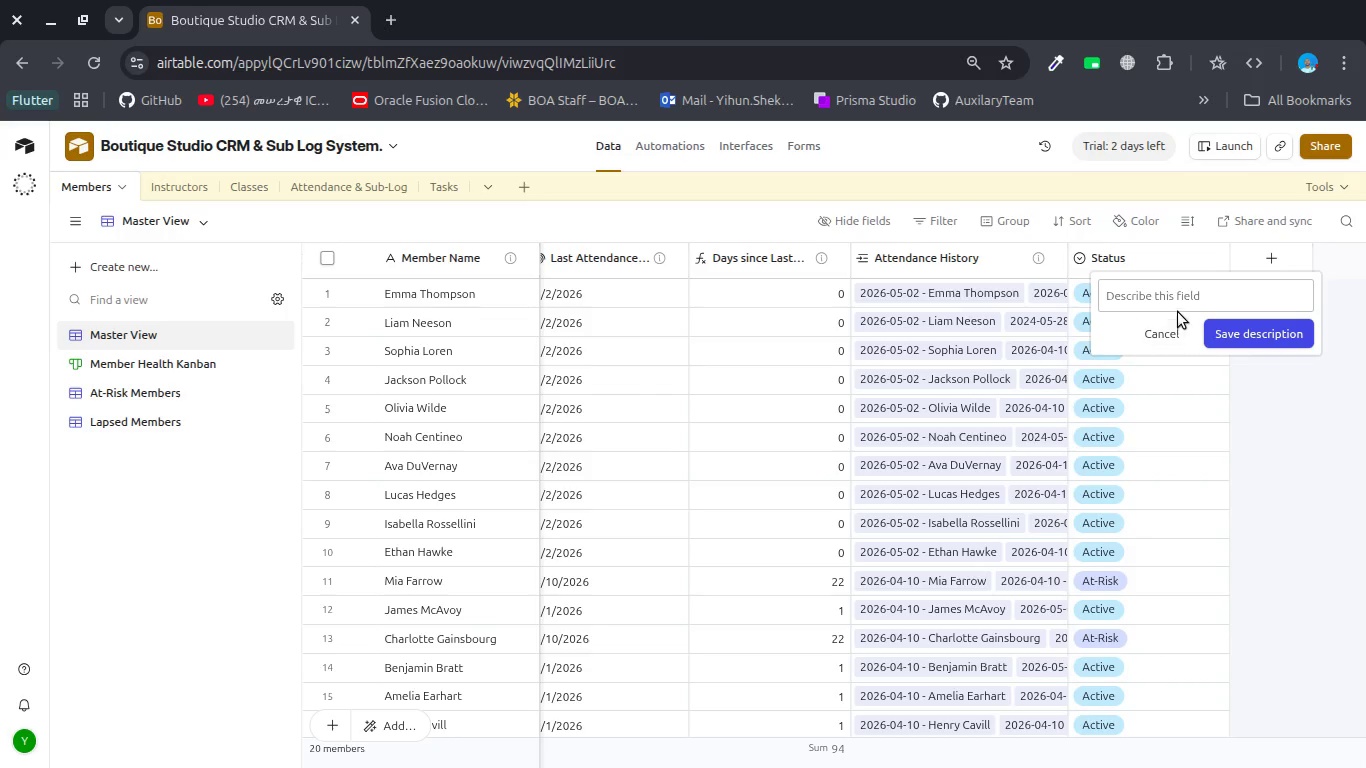 
left_click([1178, 302])
 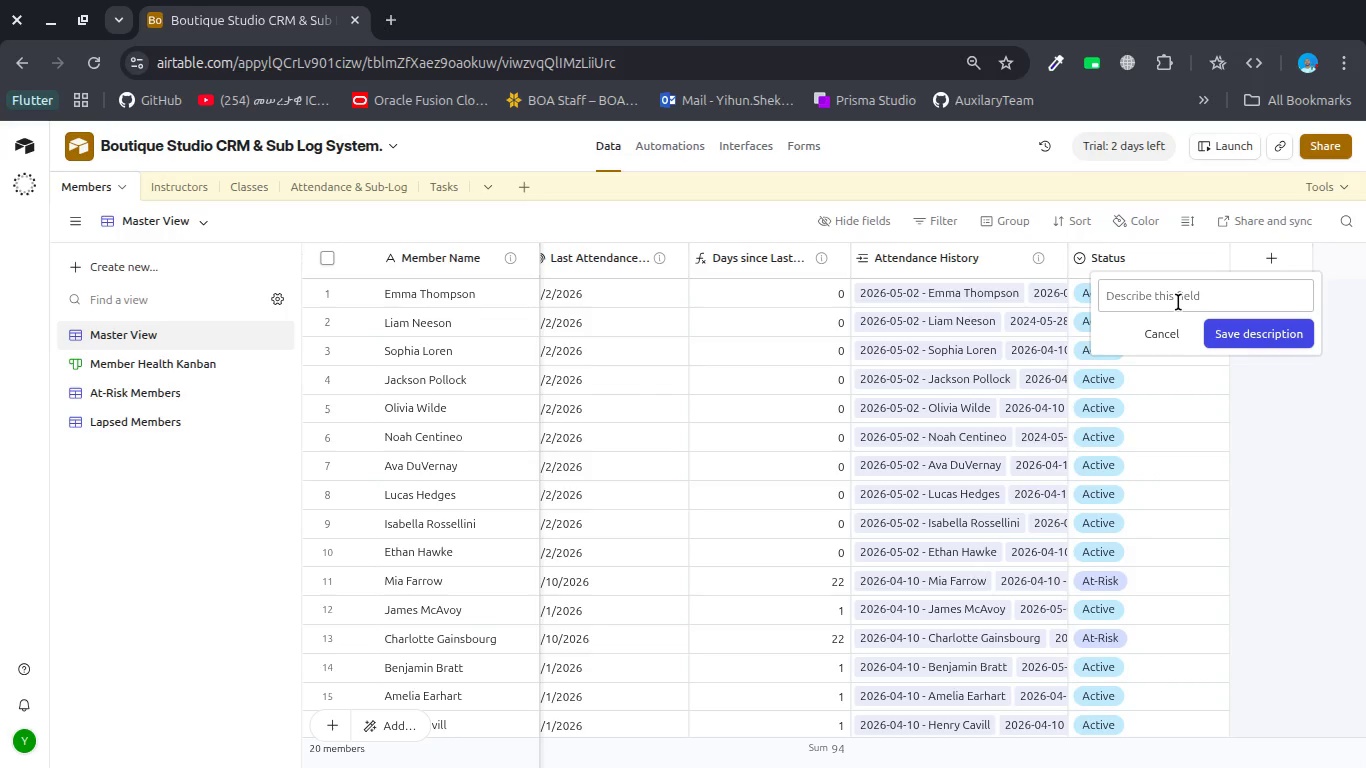 
type(Engagement level)
 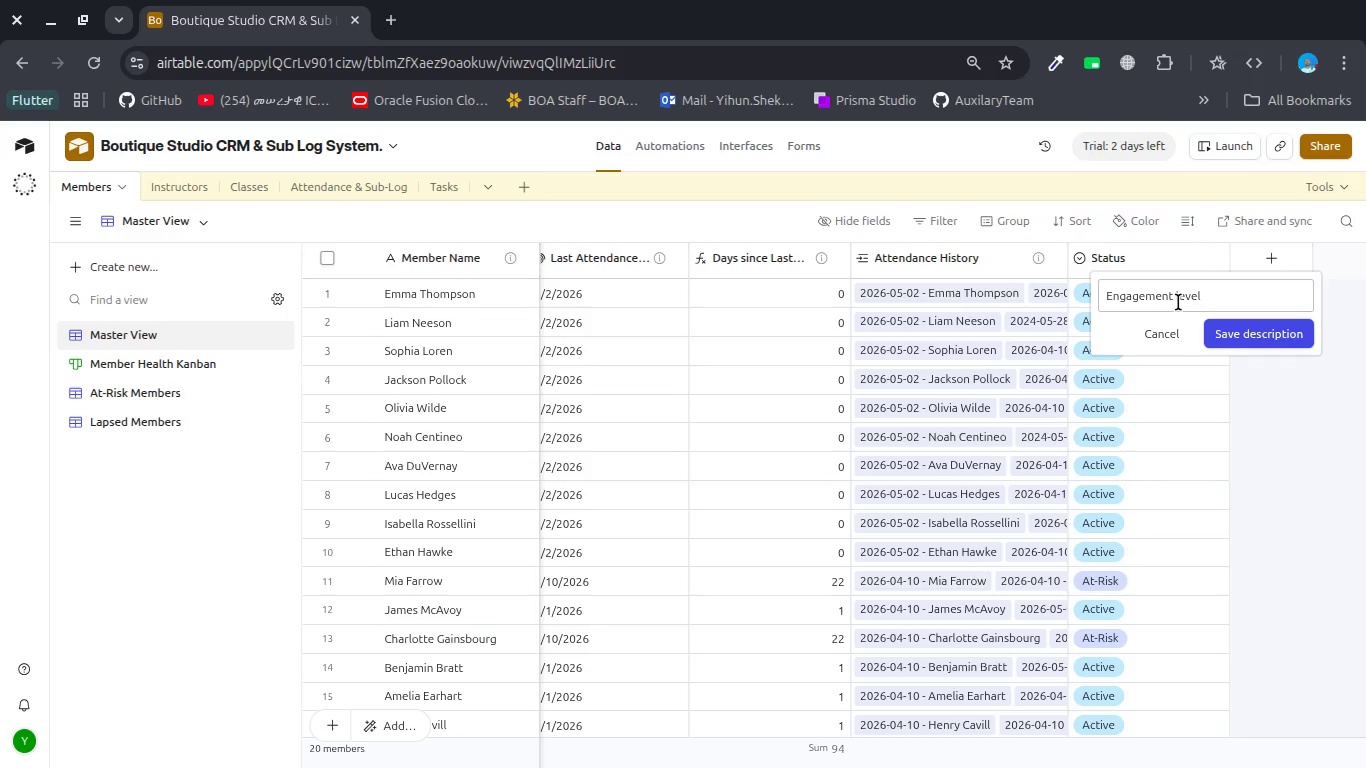 
wait(5.76)
 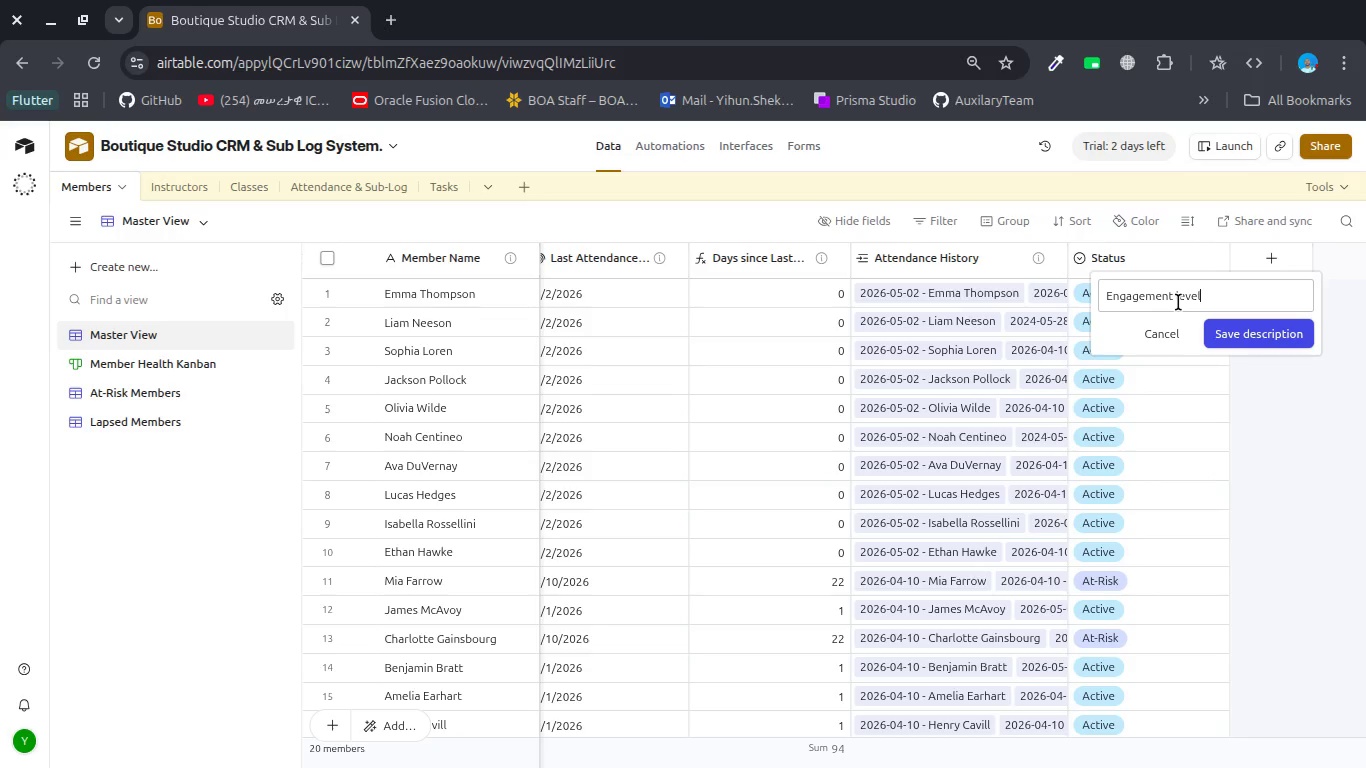 
type( of teh )
key(Backspace)
key(Backspace)
key(Backspace)
type(he )
 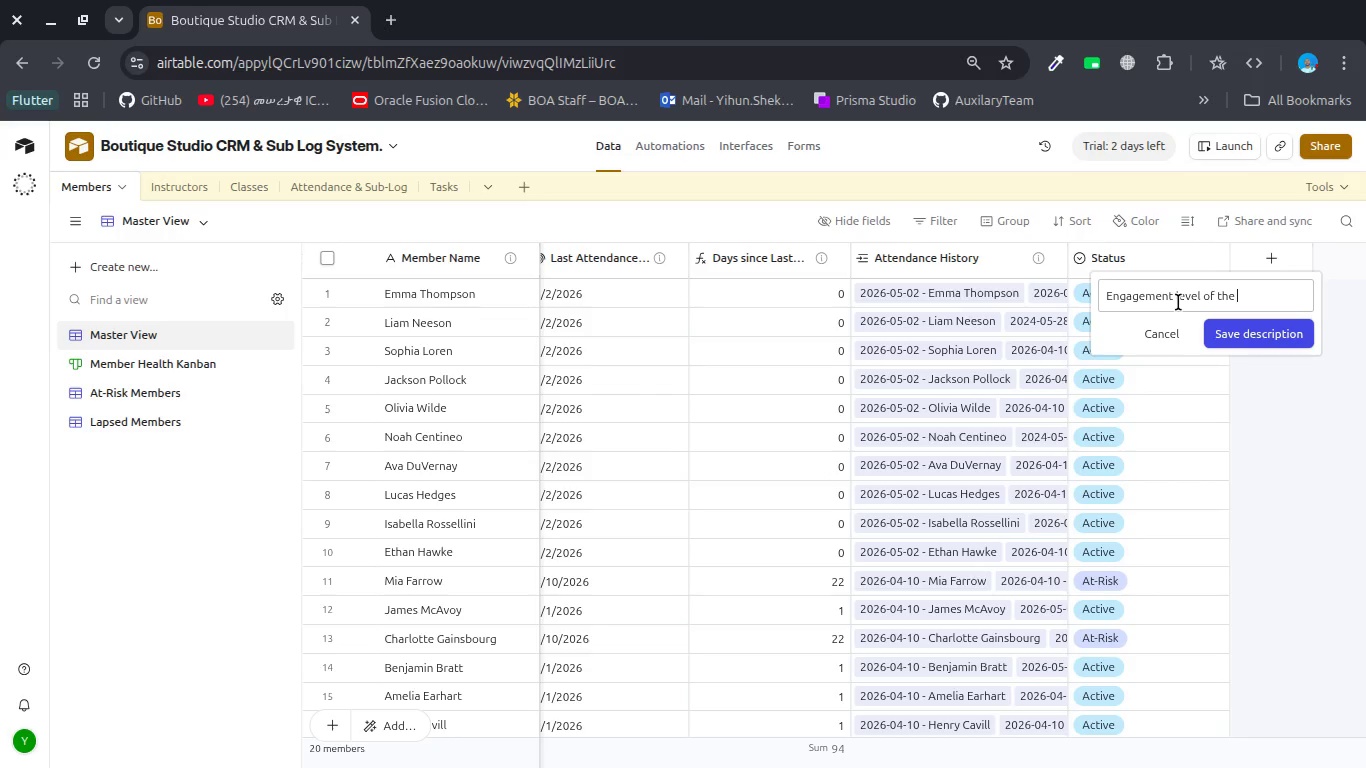 
type(member )
 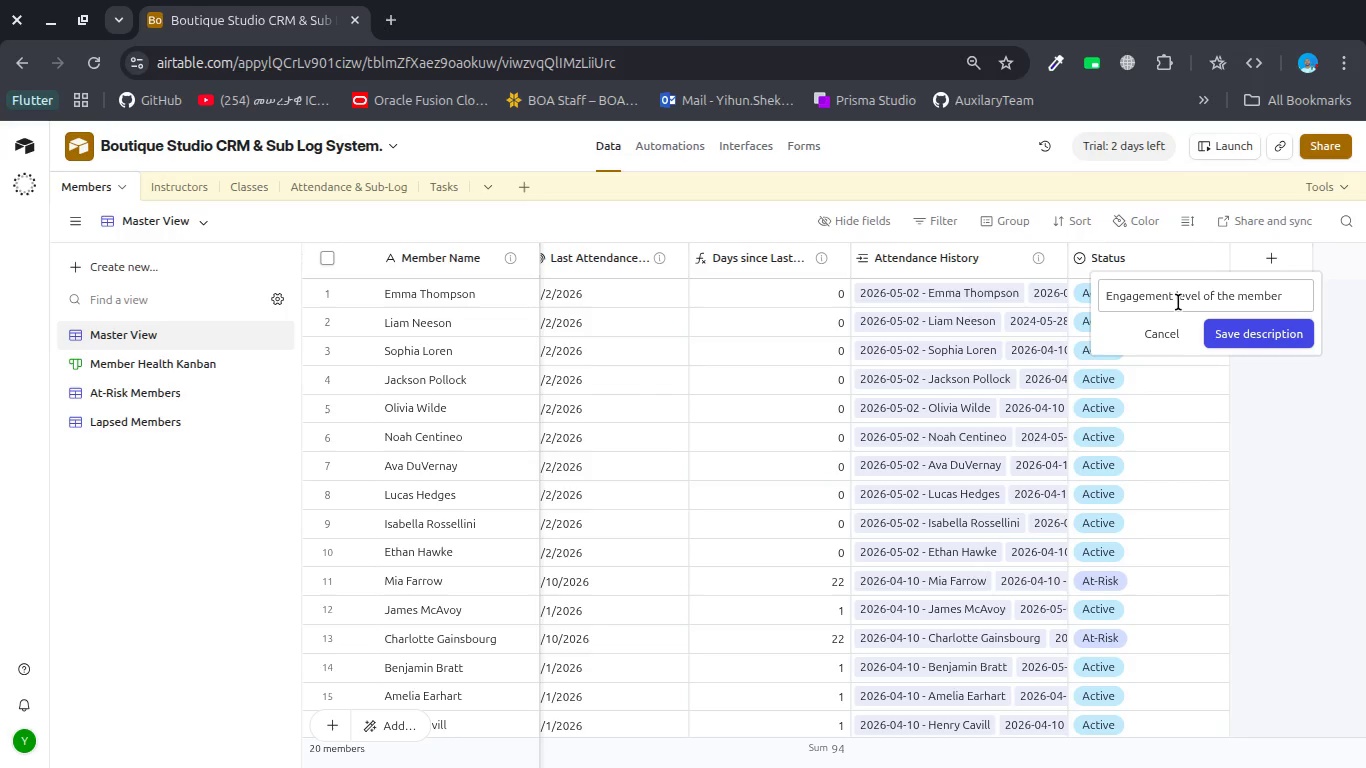 
wait(6.16)
 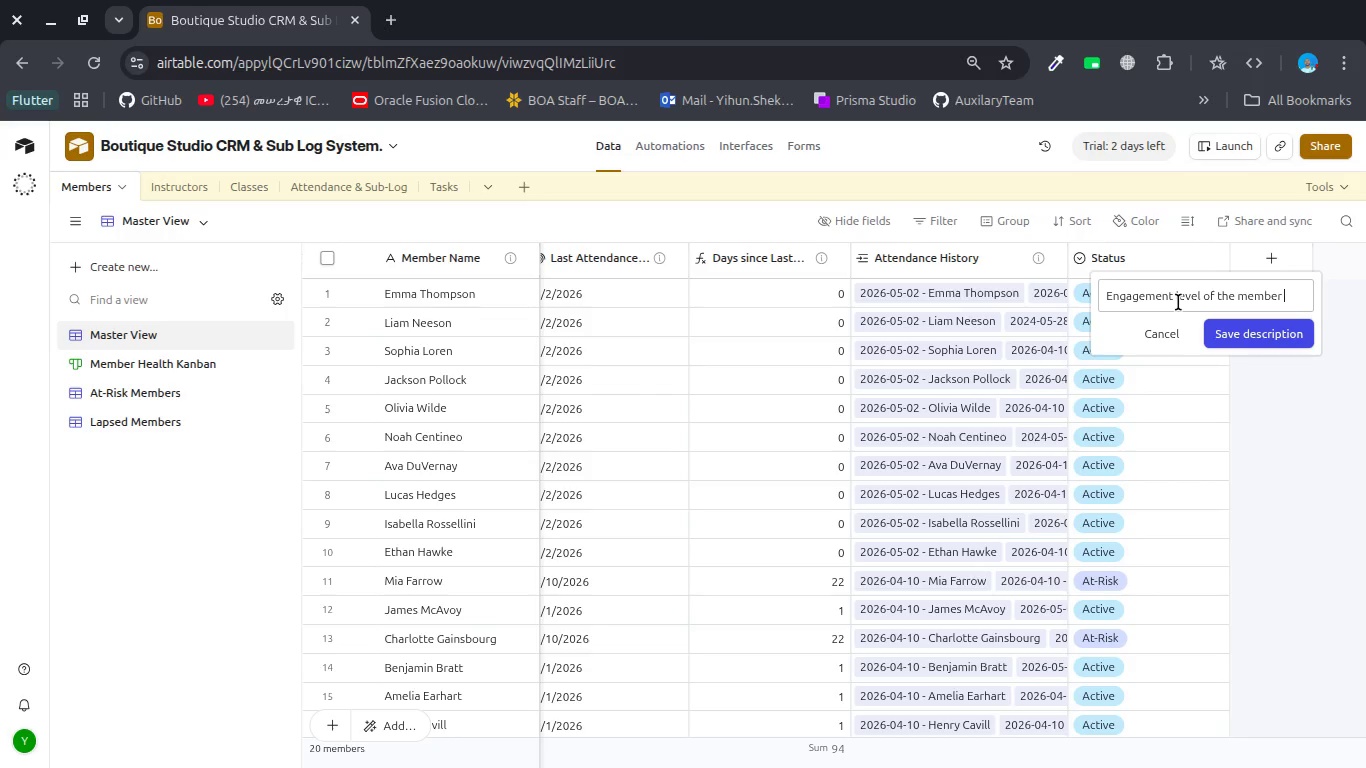 
type( a)
key(Backspace)
type(based on attendance recency (ACTIVE)
key(Backspace)
key(Backspace)
key(Backspace)
key(Backspace)
key(Backspace)
type(ctive, AtRisk)
key(Backspace)
key(Backspace)
key(Backspace)
key(Backspace)
type(-Rsi)
key(Backspace)
key(Backspace)
type(isk)
 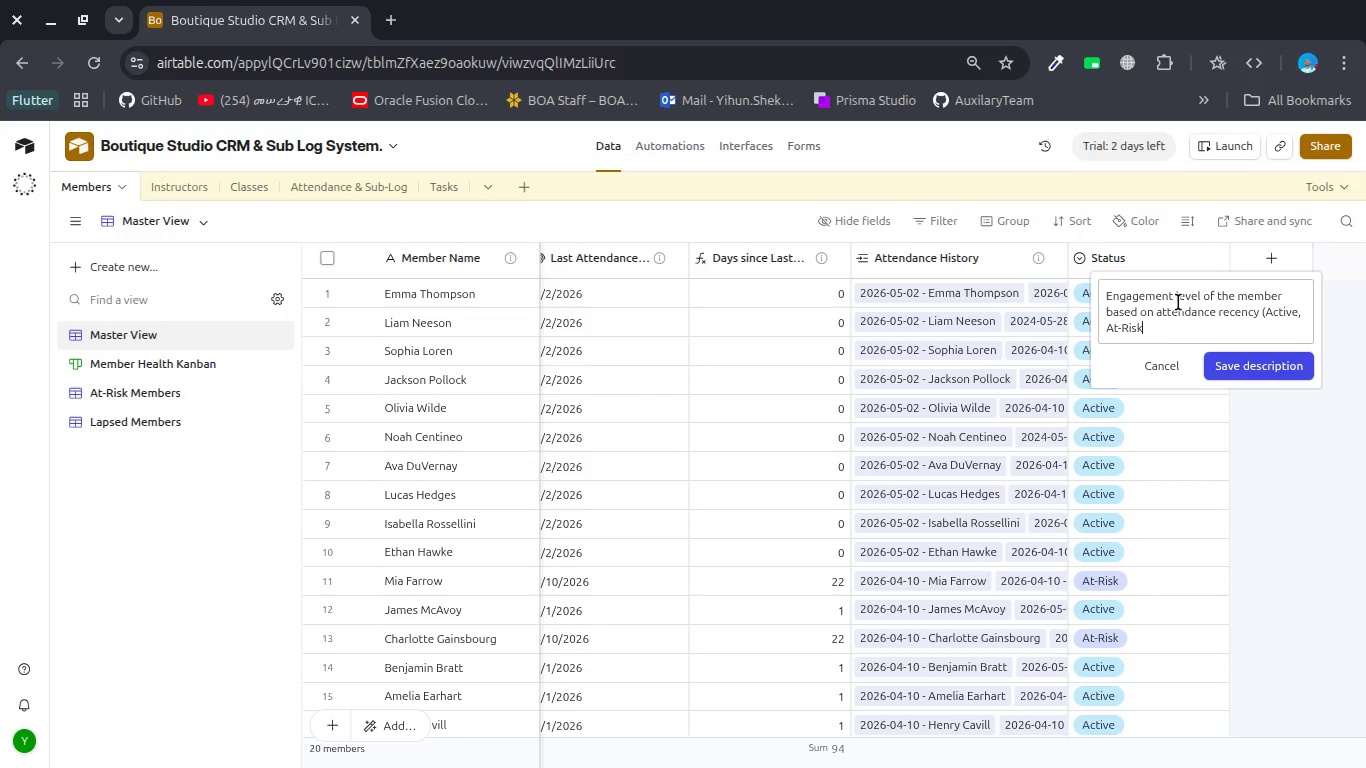 
wait(5.65)
 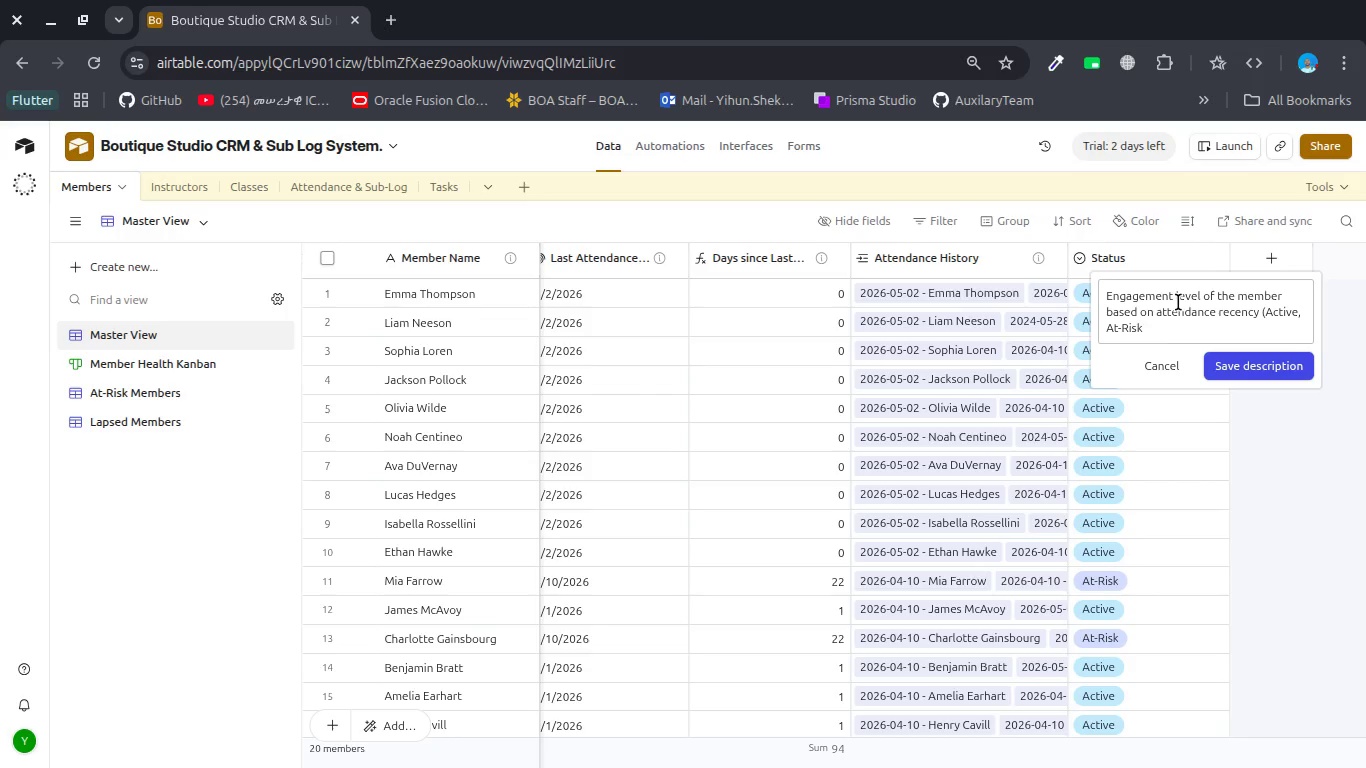 
key(NumLock)
 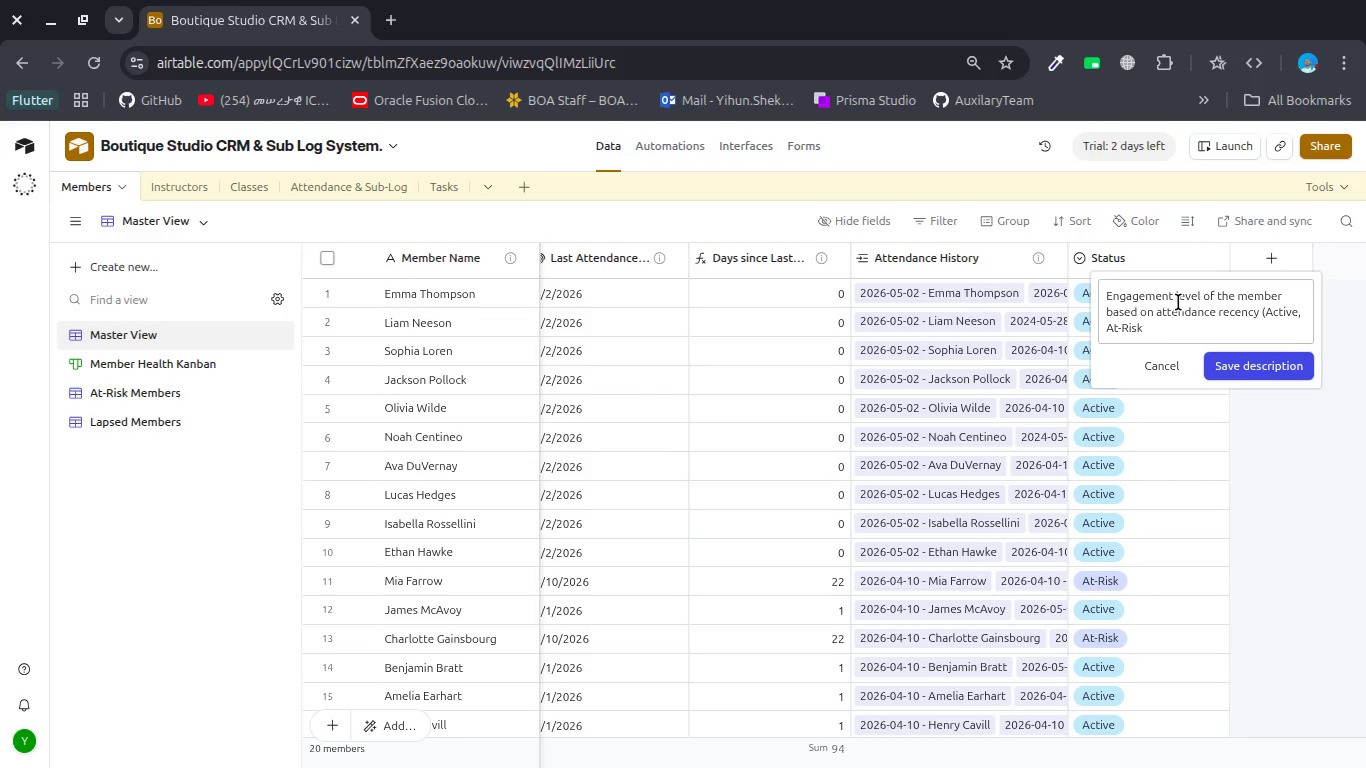 
key(Comma)
 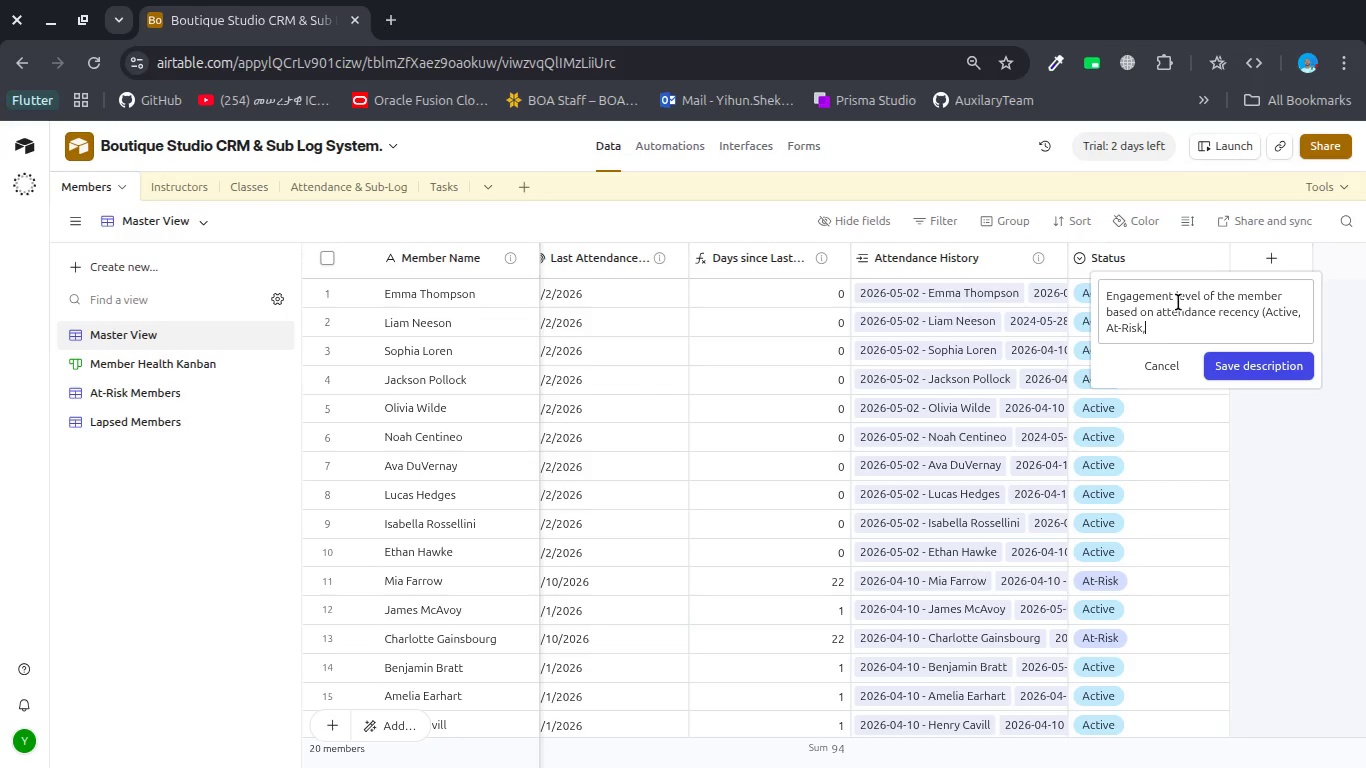 
wait(6.97)
 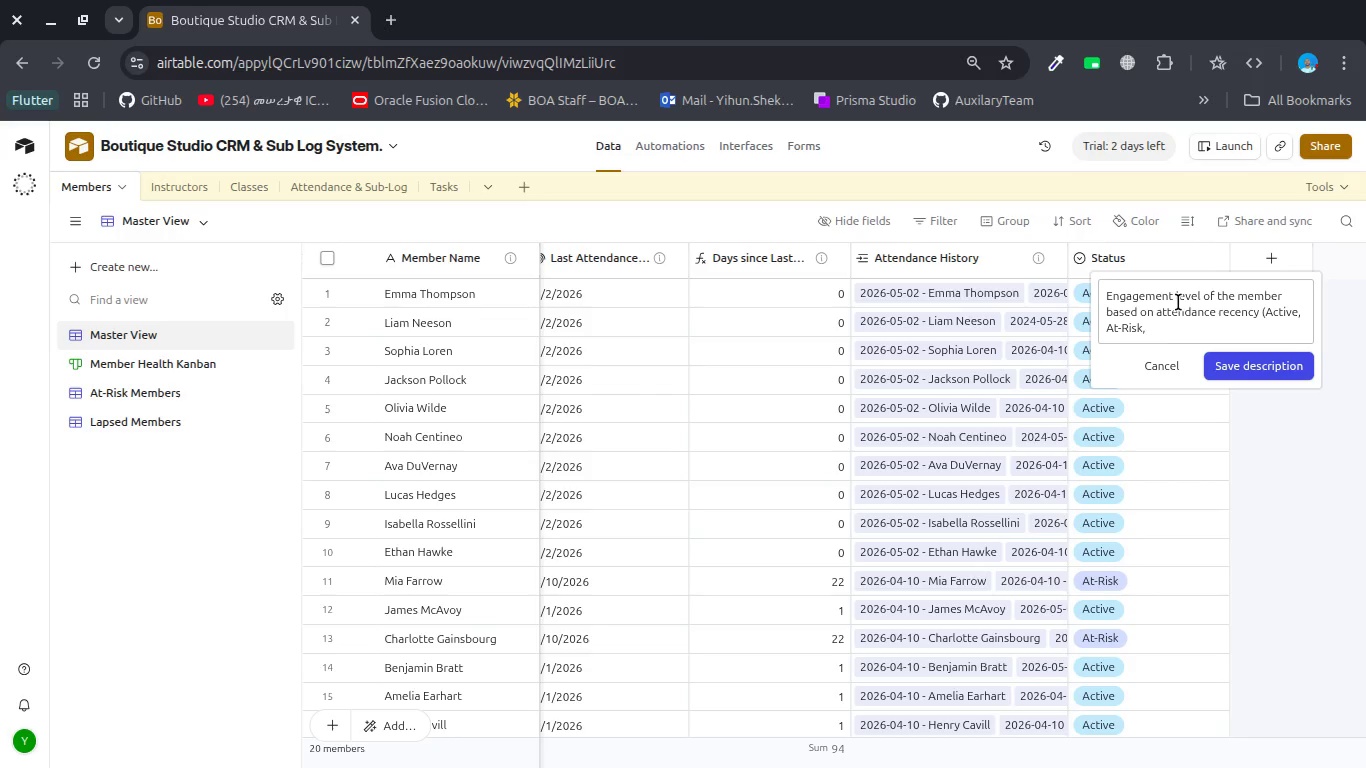 
type( Lapsed))
 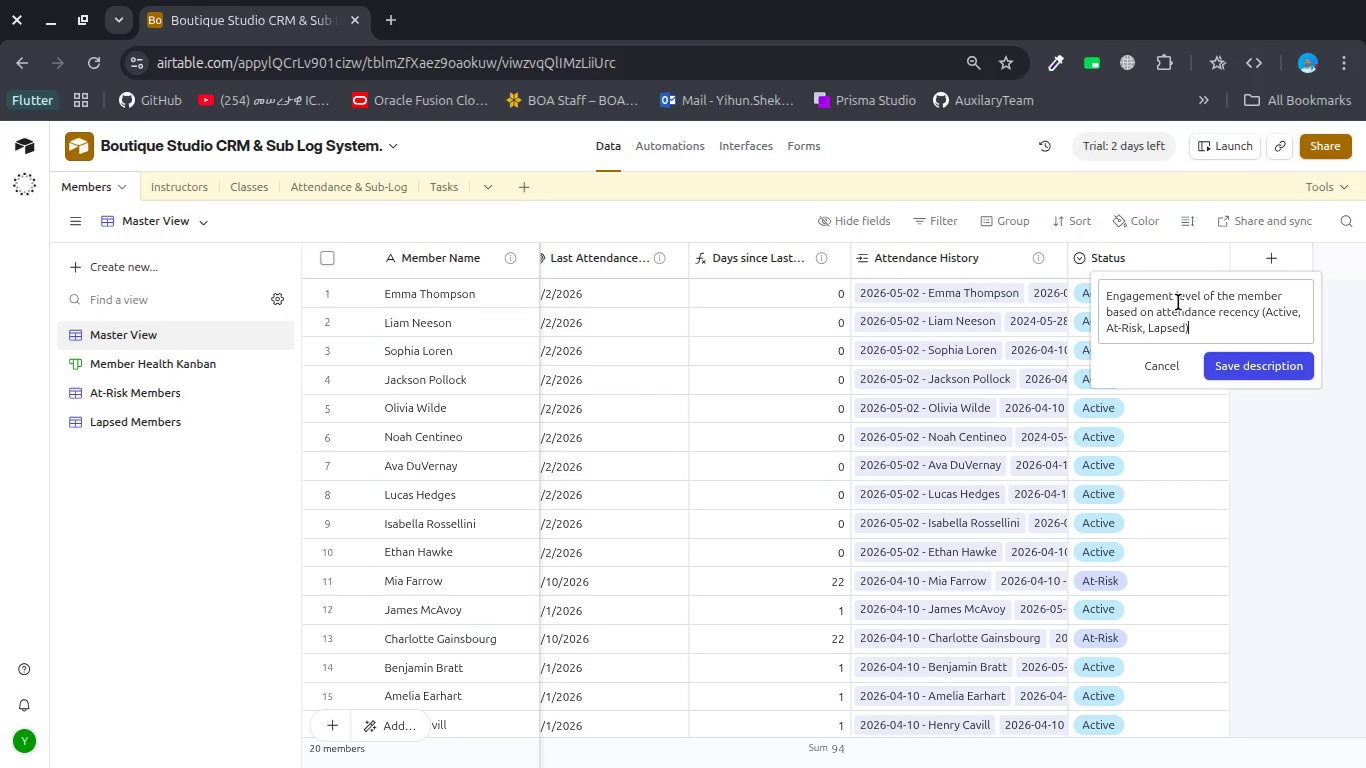 
left_click([1295, 366])
 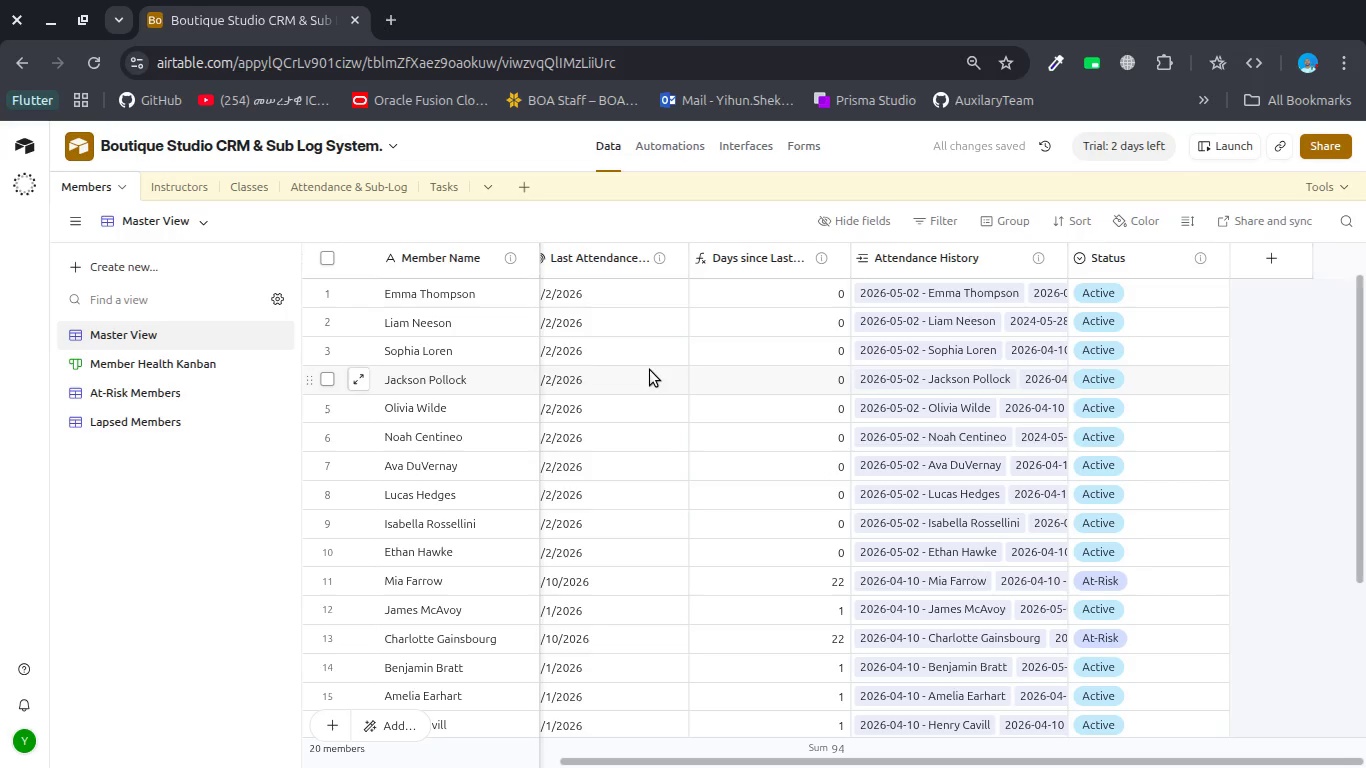 
wait(8.7)
 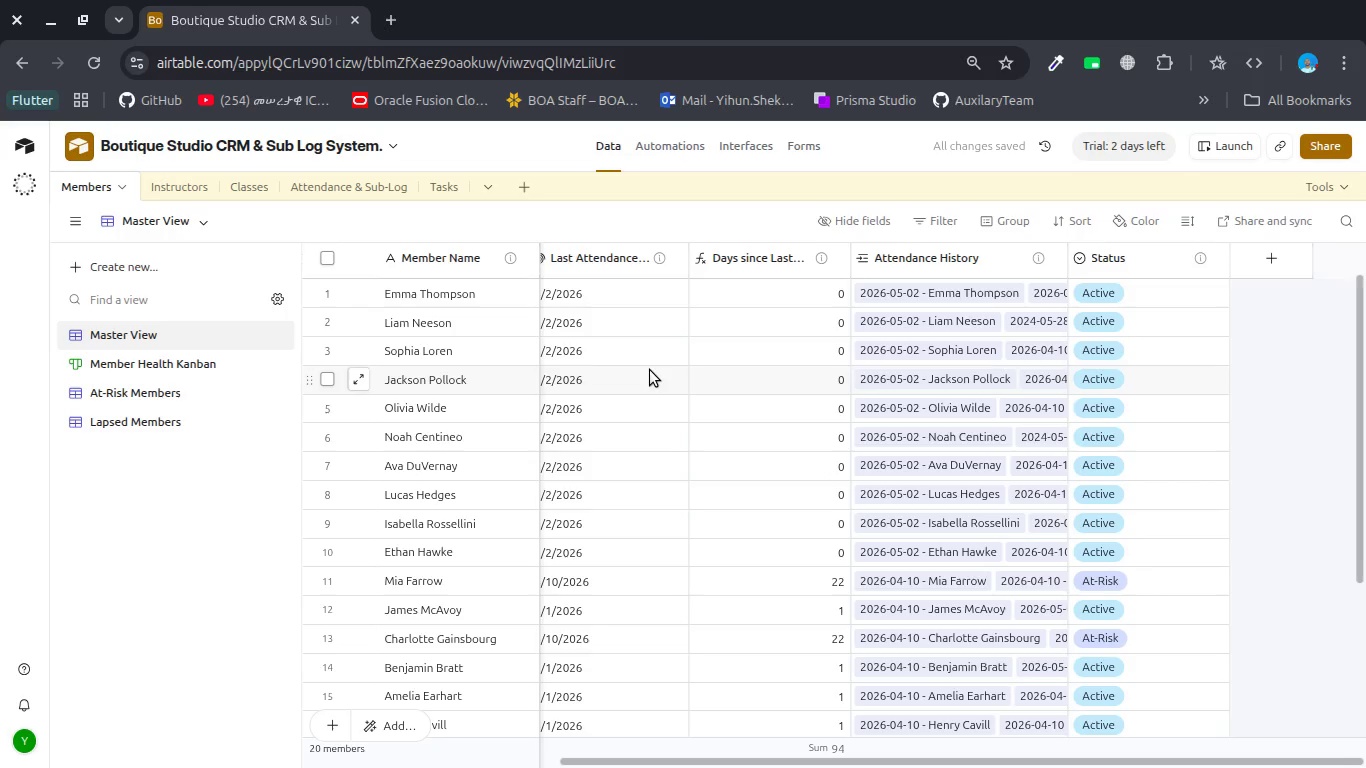 
key(Alt+AltLeft)
 